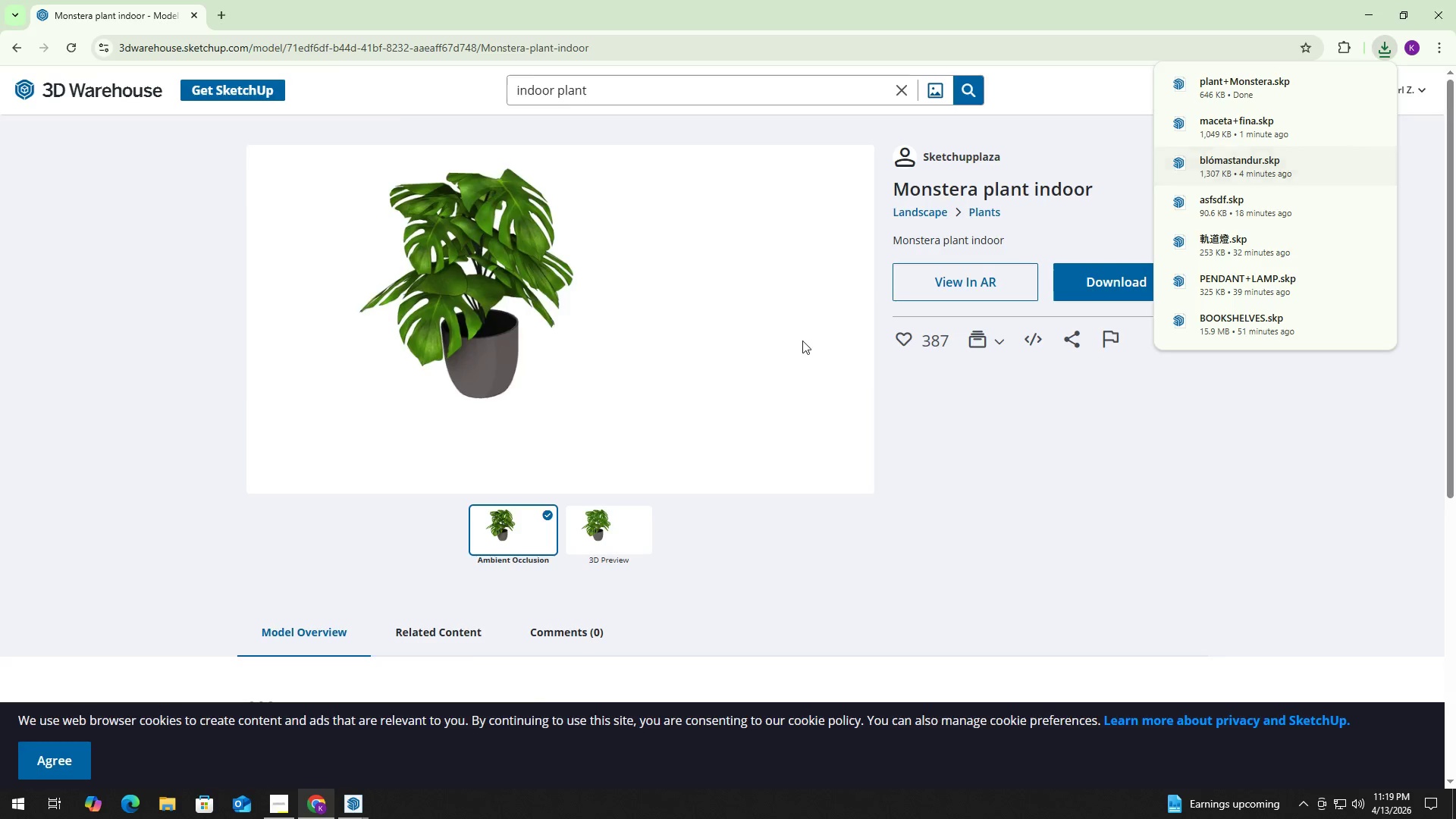 
key(Alt+Tab)
 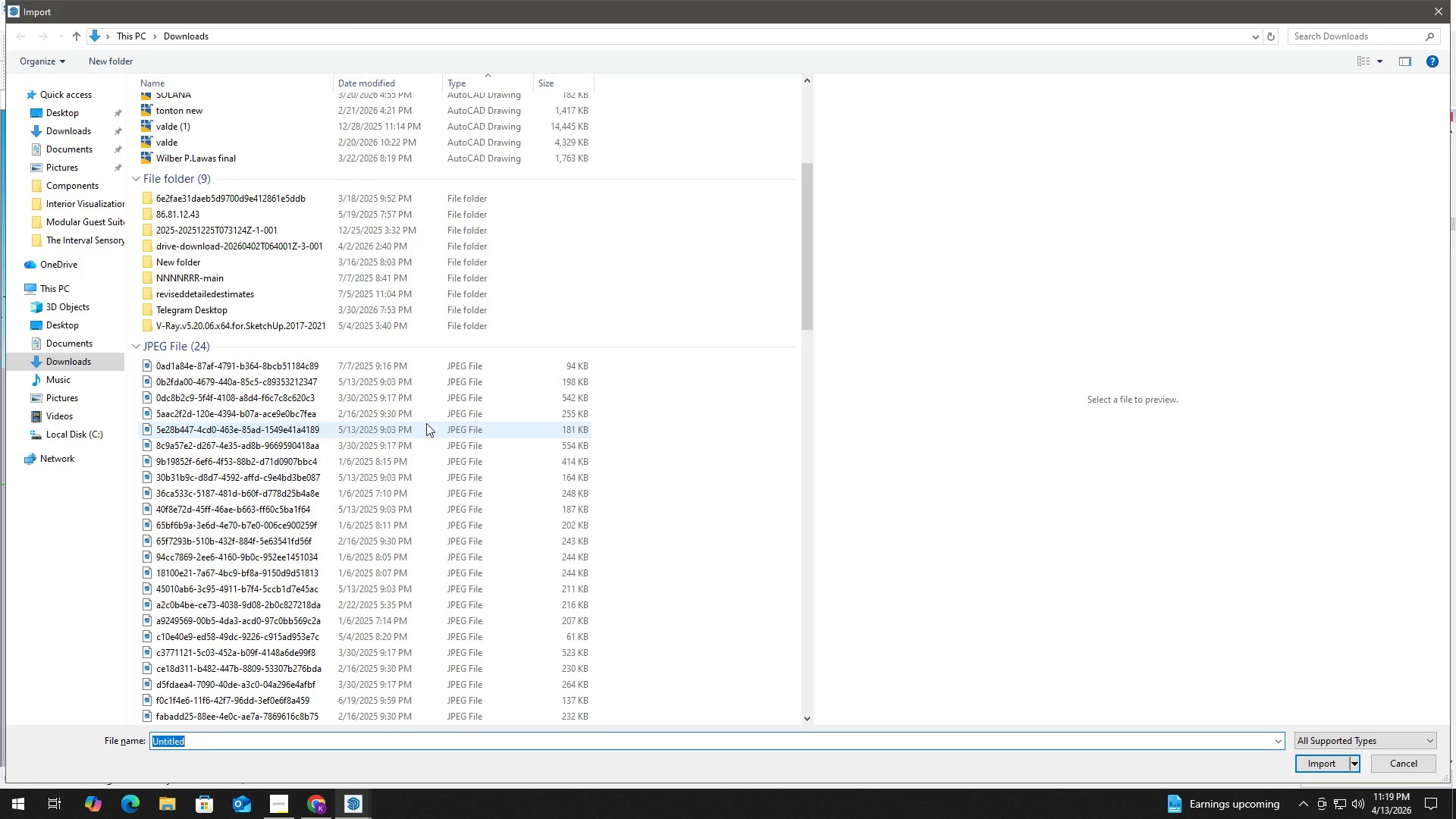 
scroll: coordinate [707, 400], scroll_direction: down, amount: 7.0
 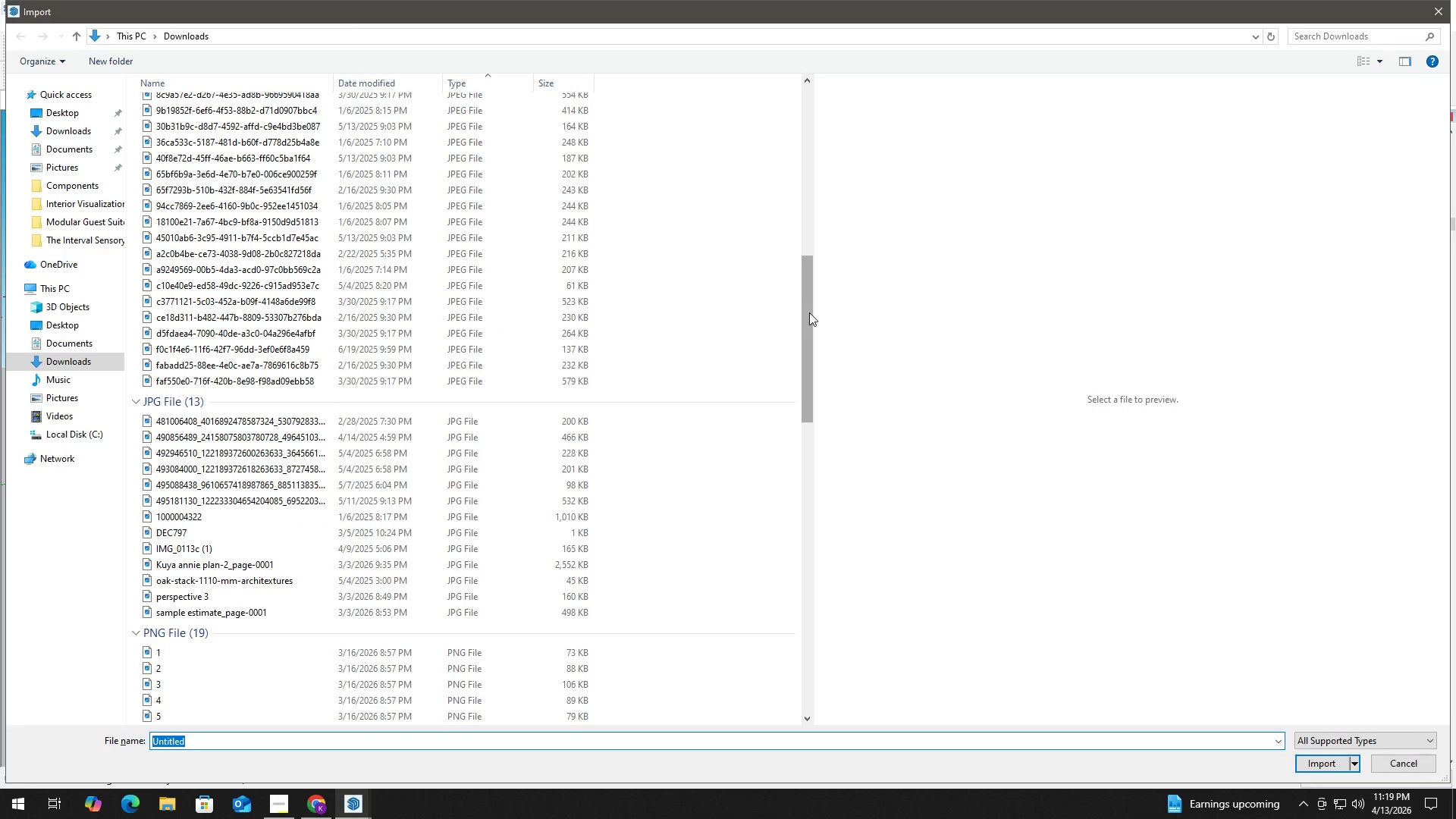 
left_click_drag(start_coordinate=[805, 311], to_coordinate=[783, 621])
 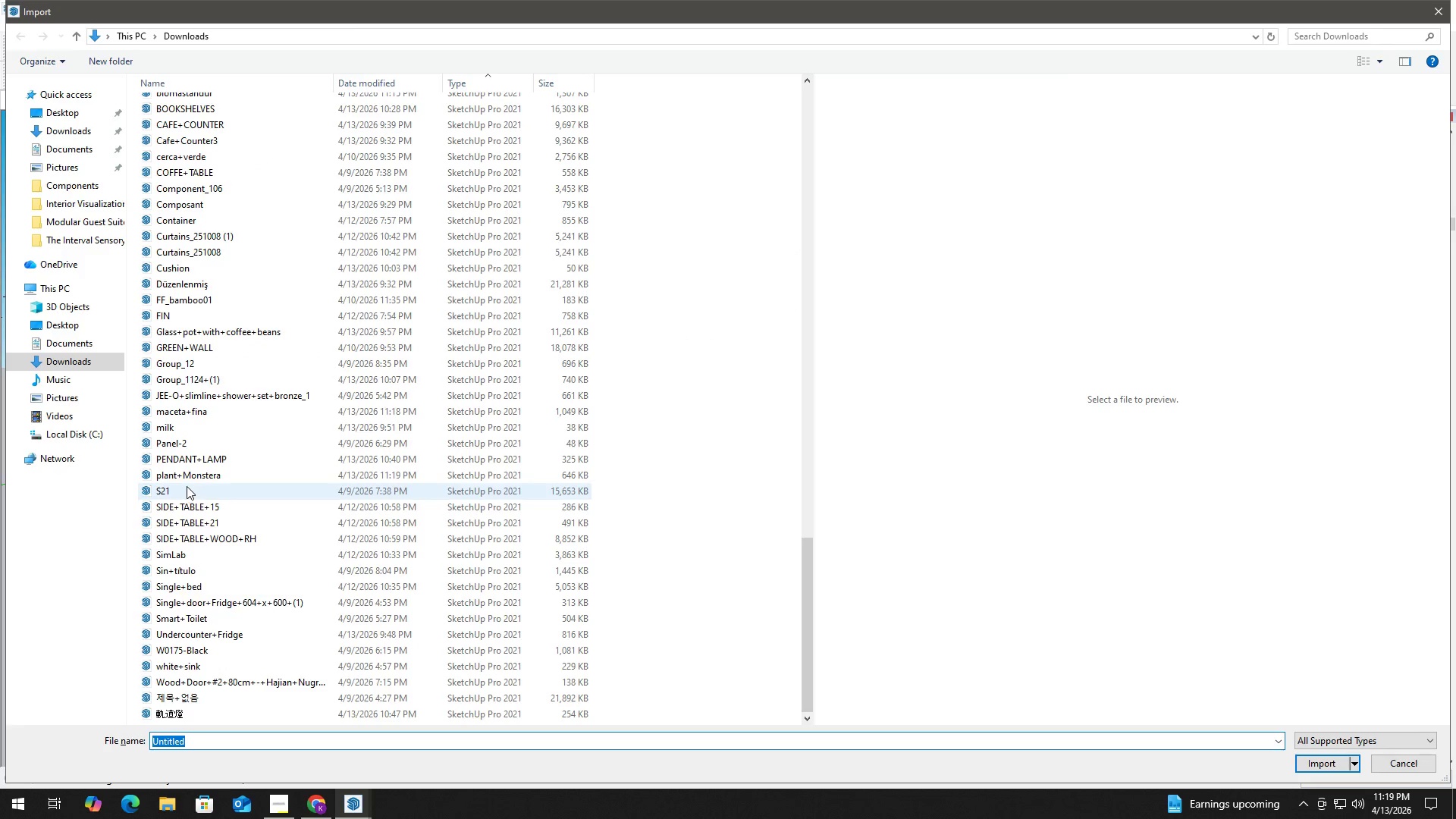 
left_click([193, 475])
 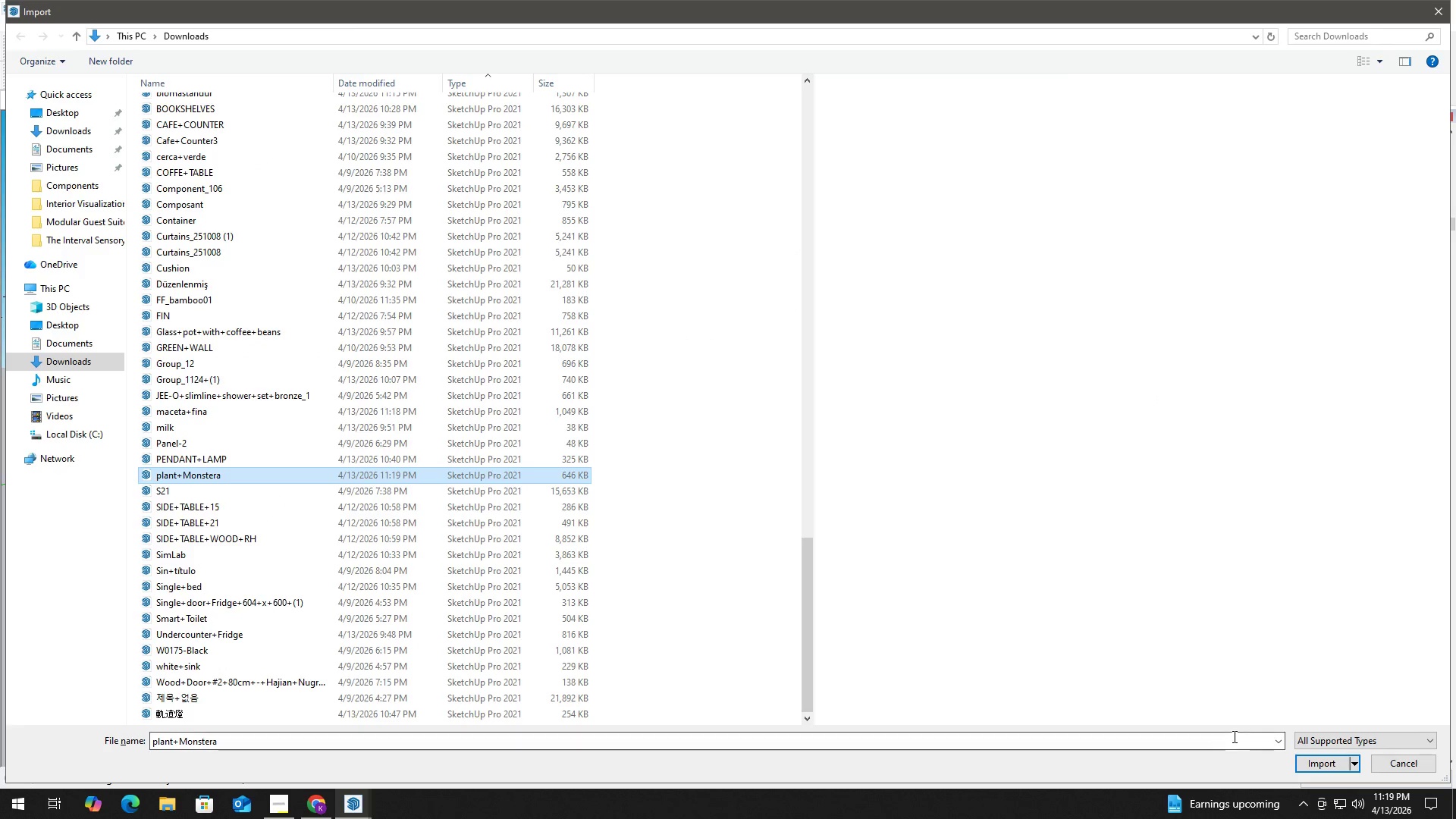 
left_click([1322, 765])
 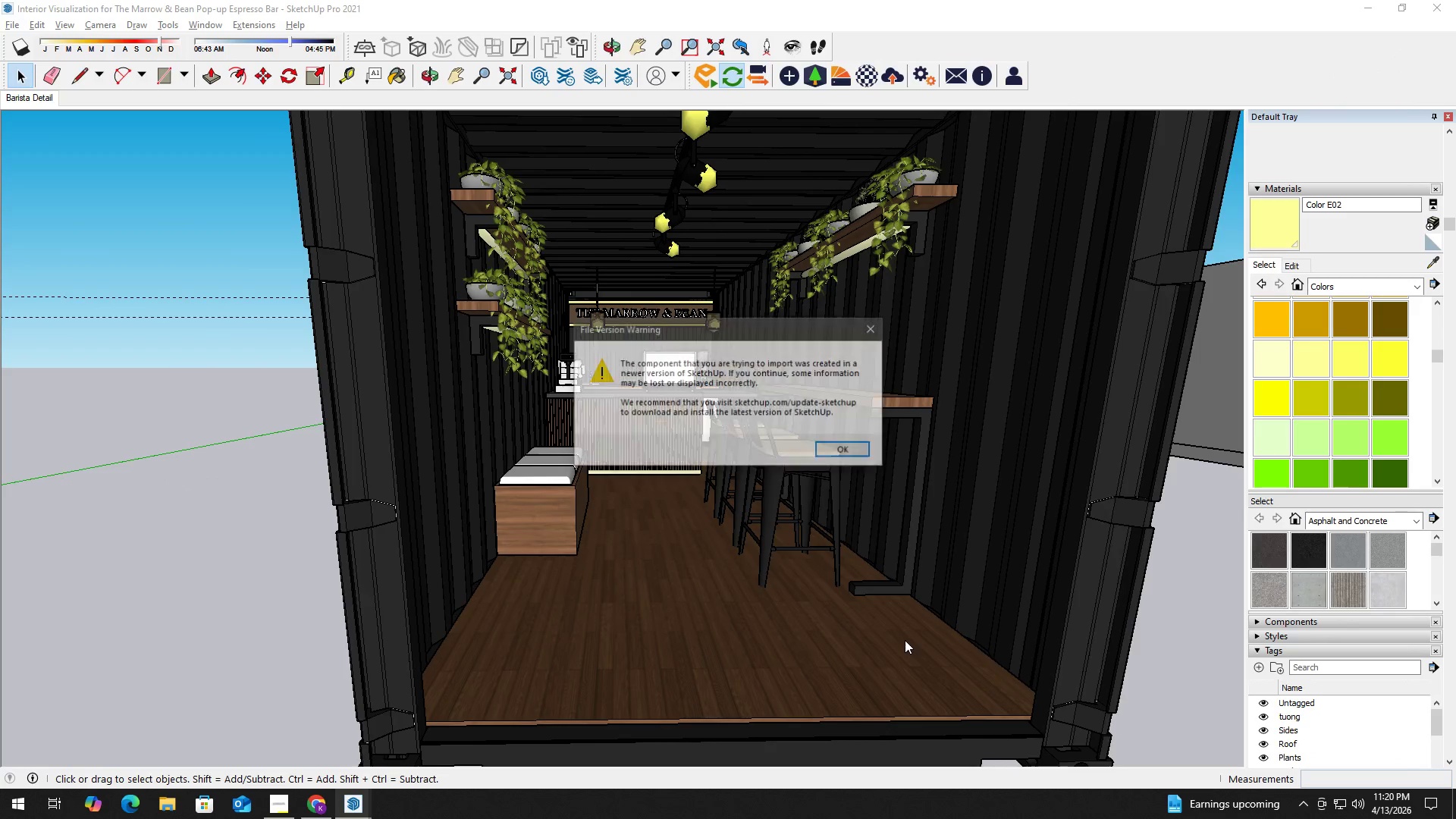 
left_click([838, 451])
 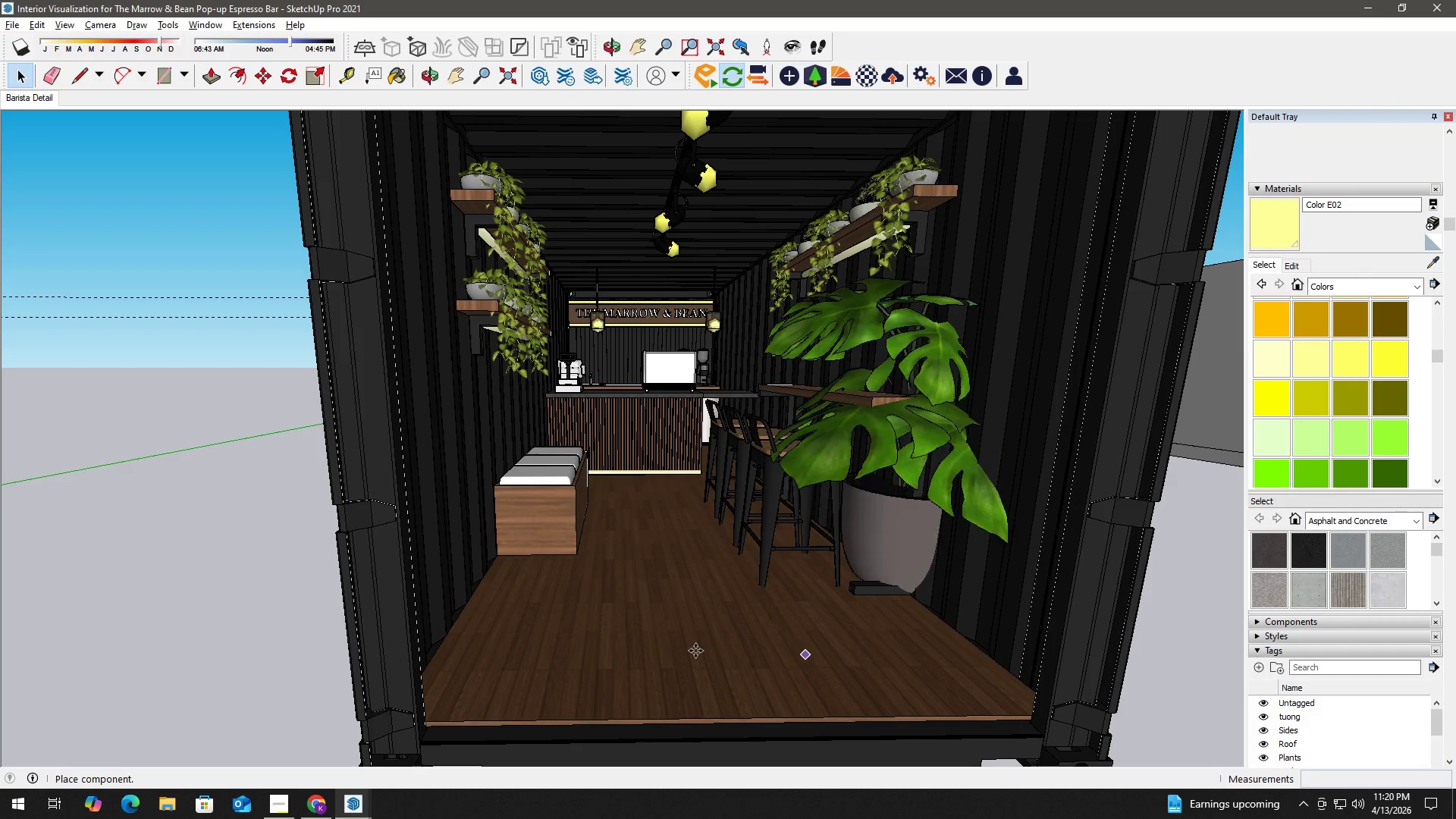 
left_click([670, 648])
 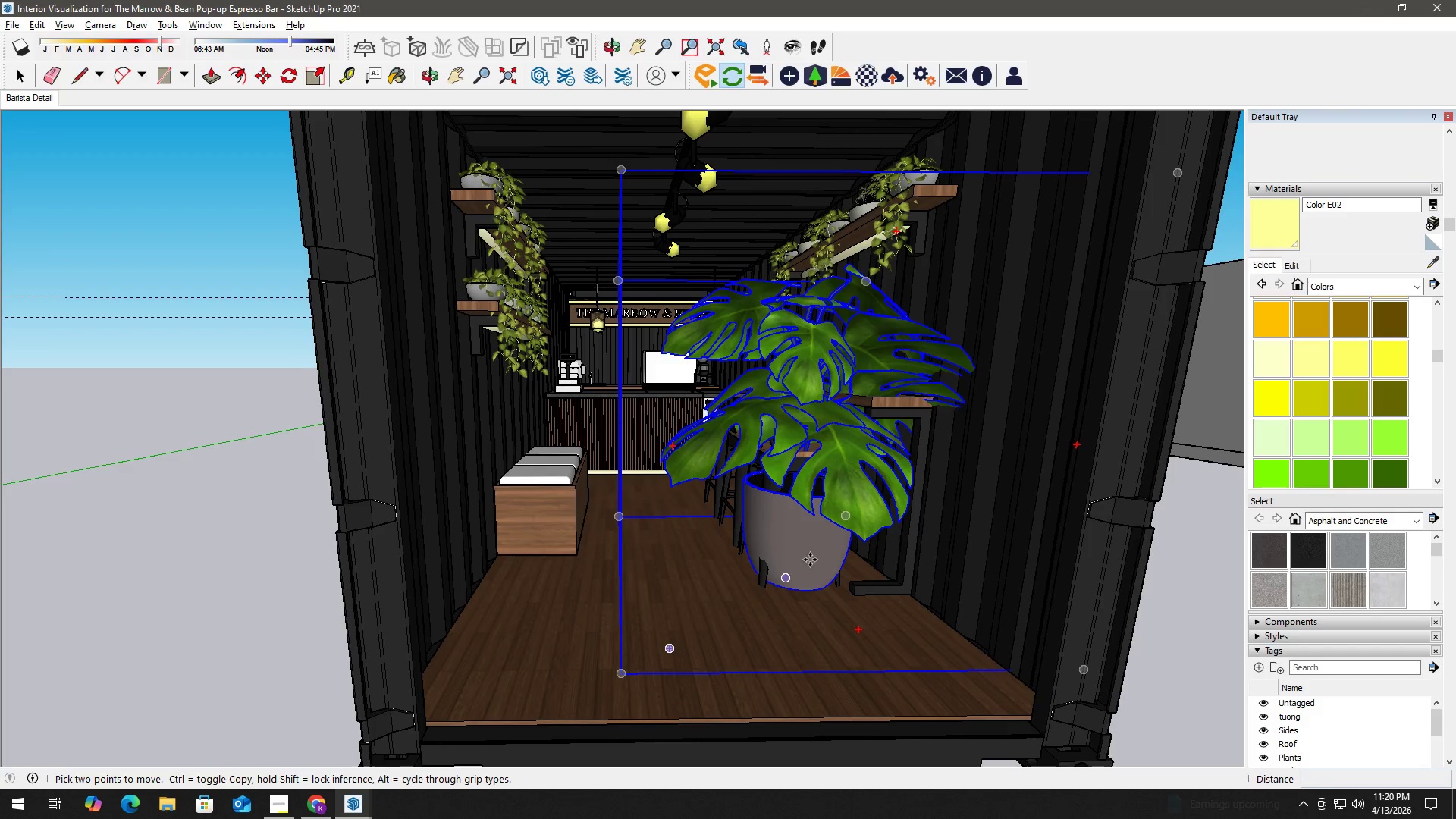 
key(Space)
 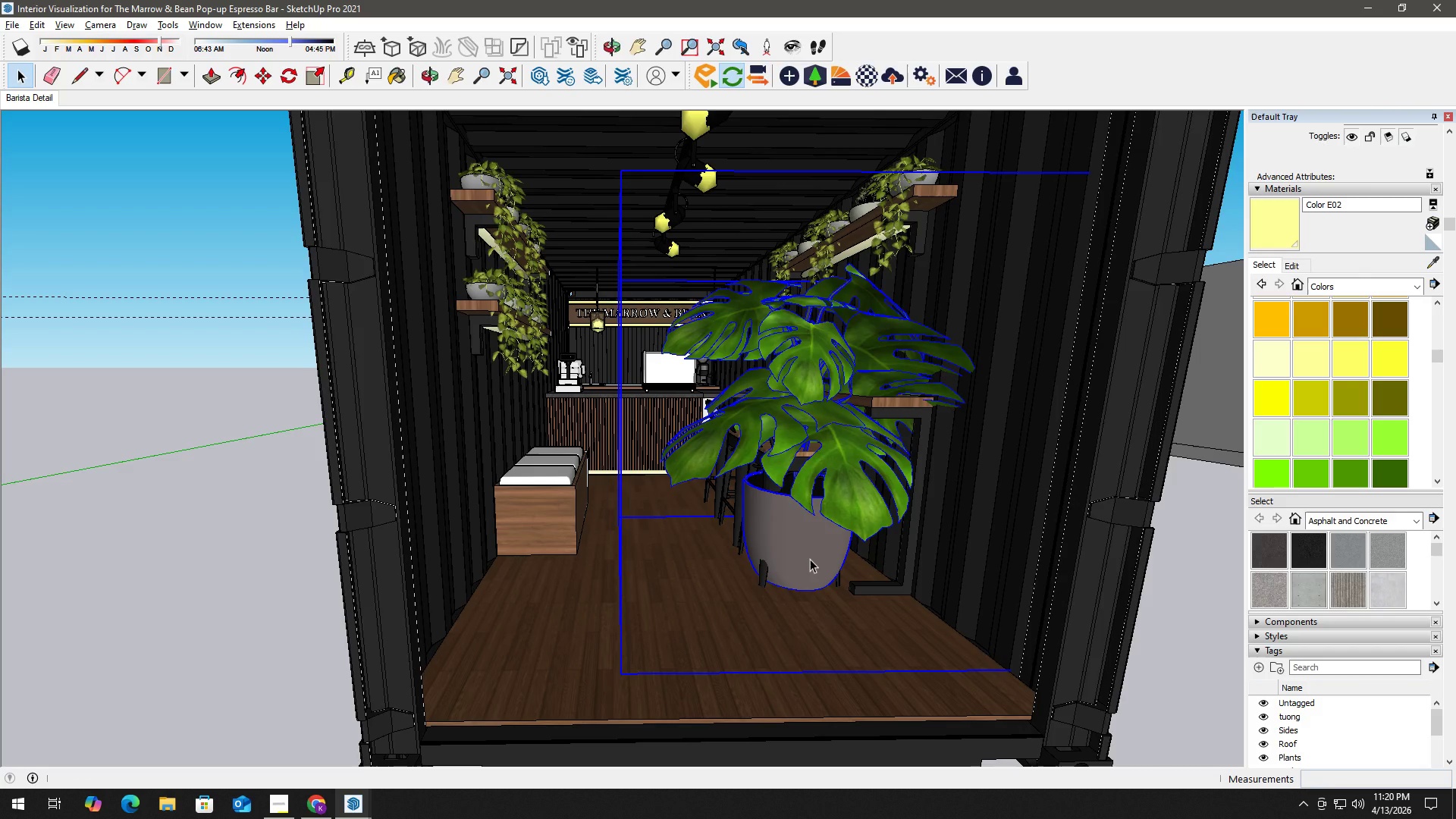 
key(Delete)
 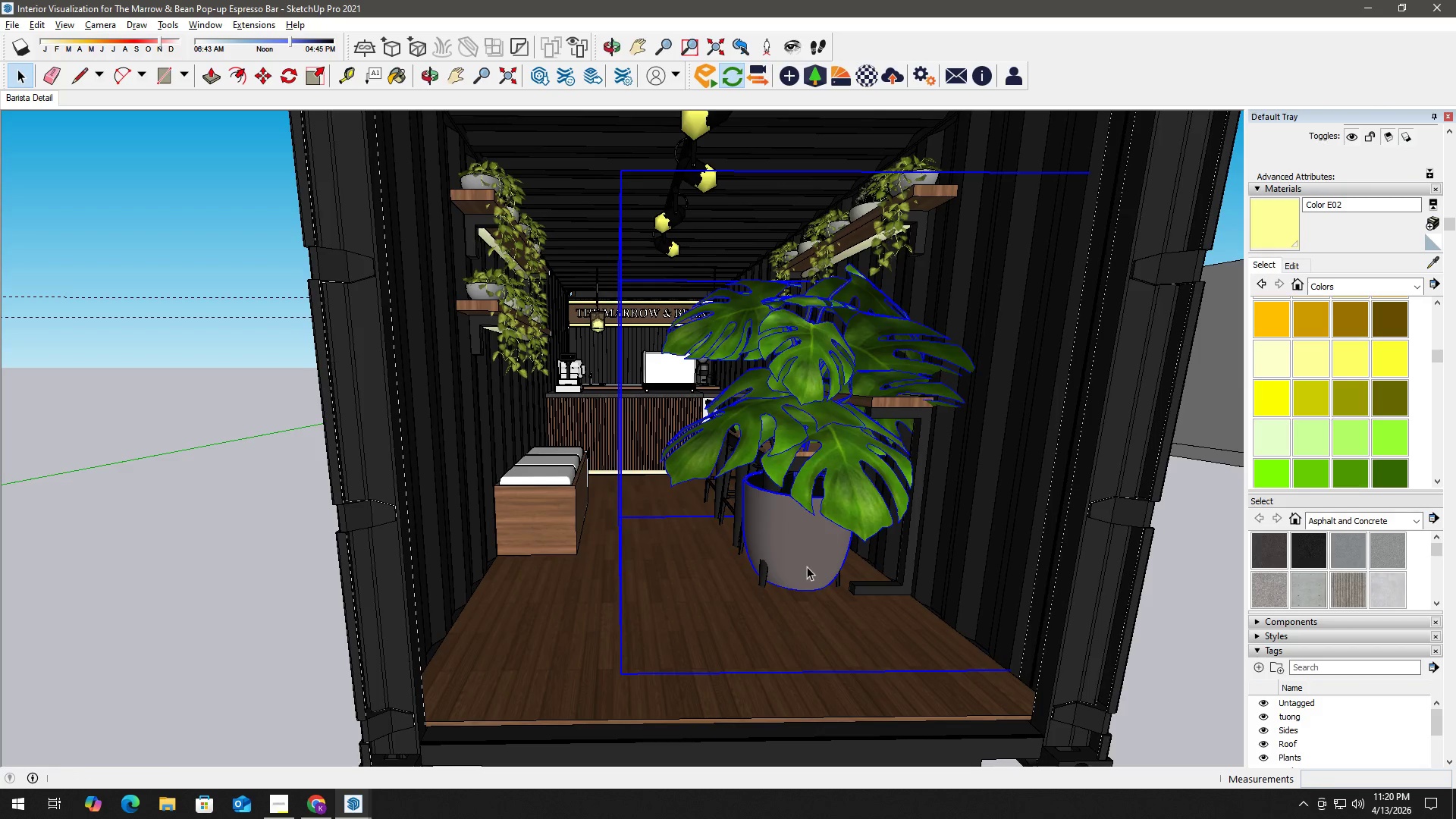 
key(Alt+Tab)
 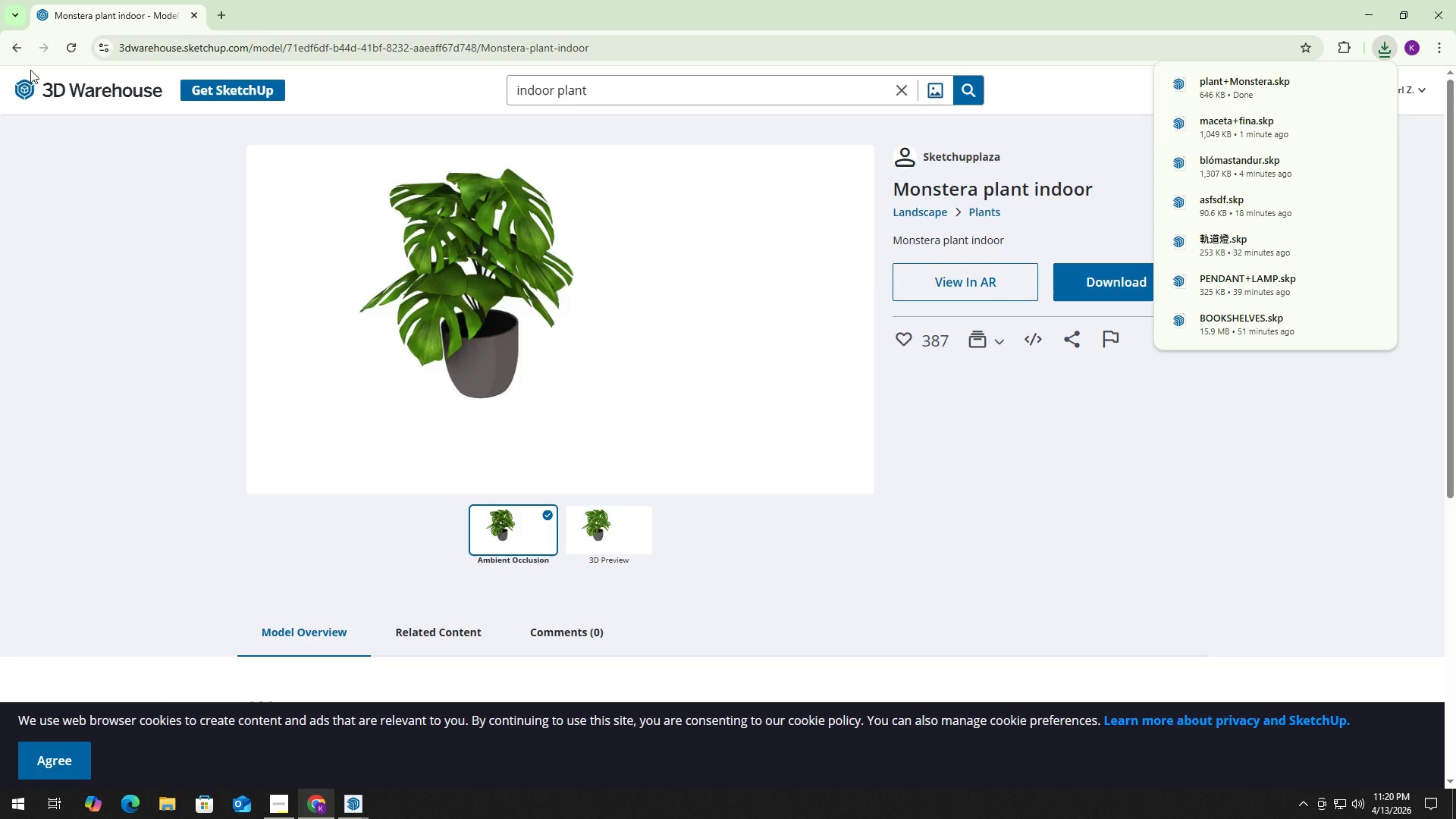 
left_click([22, 50])
 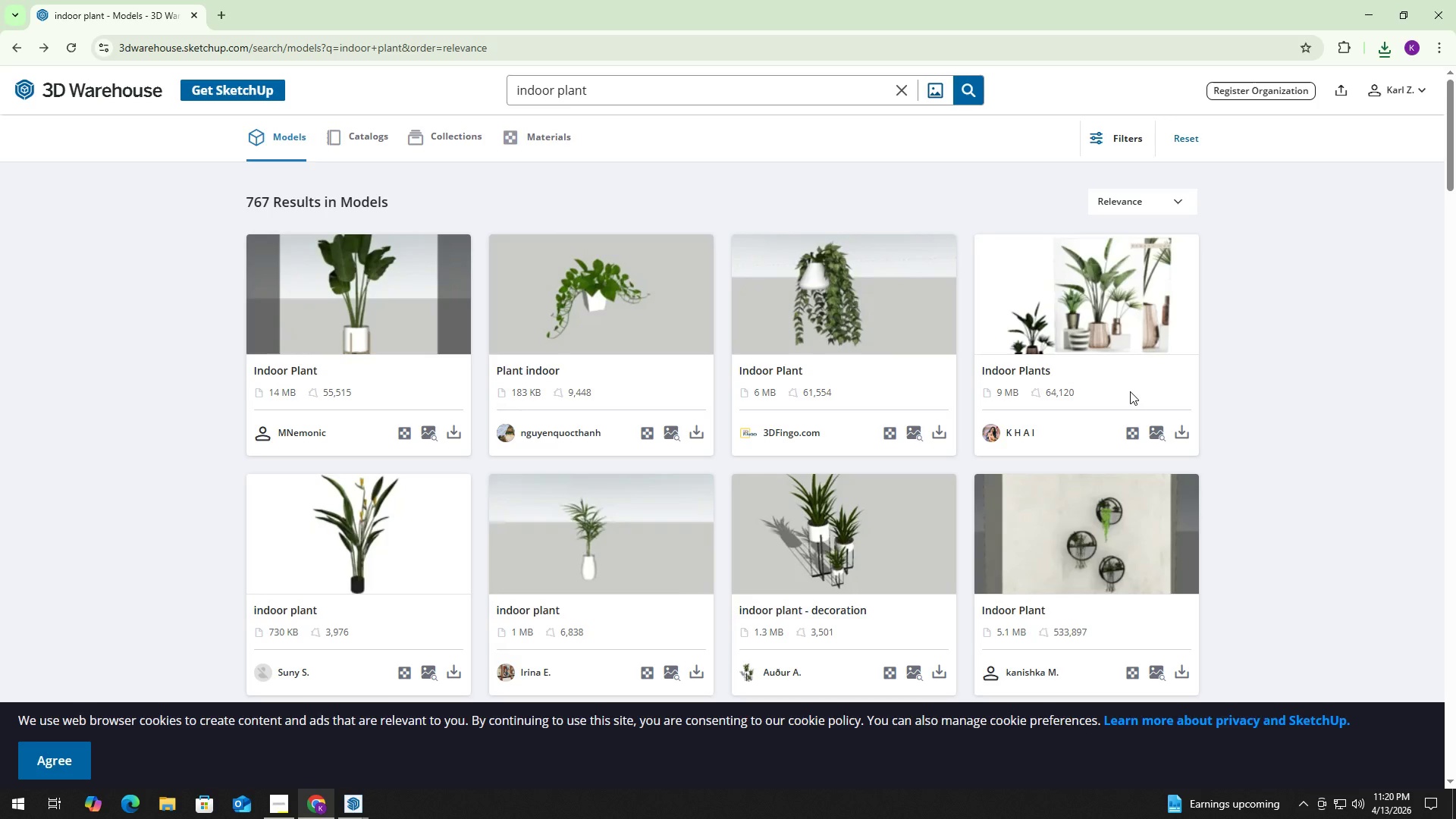 
scroll: coordinate [1128, 394], scroll_direction: down, amount: 5.0
 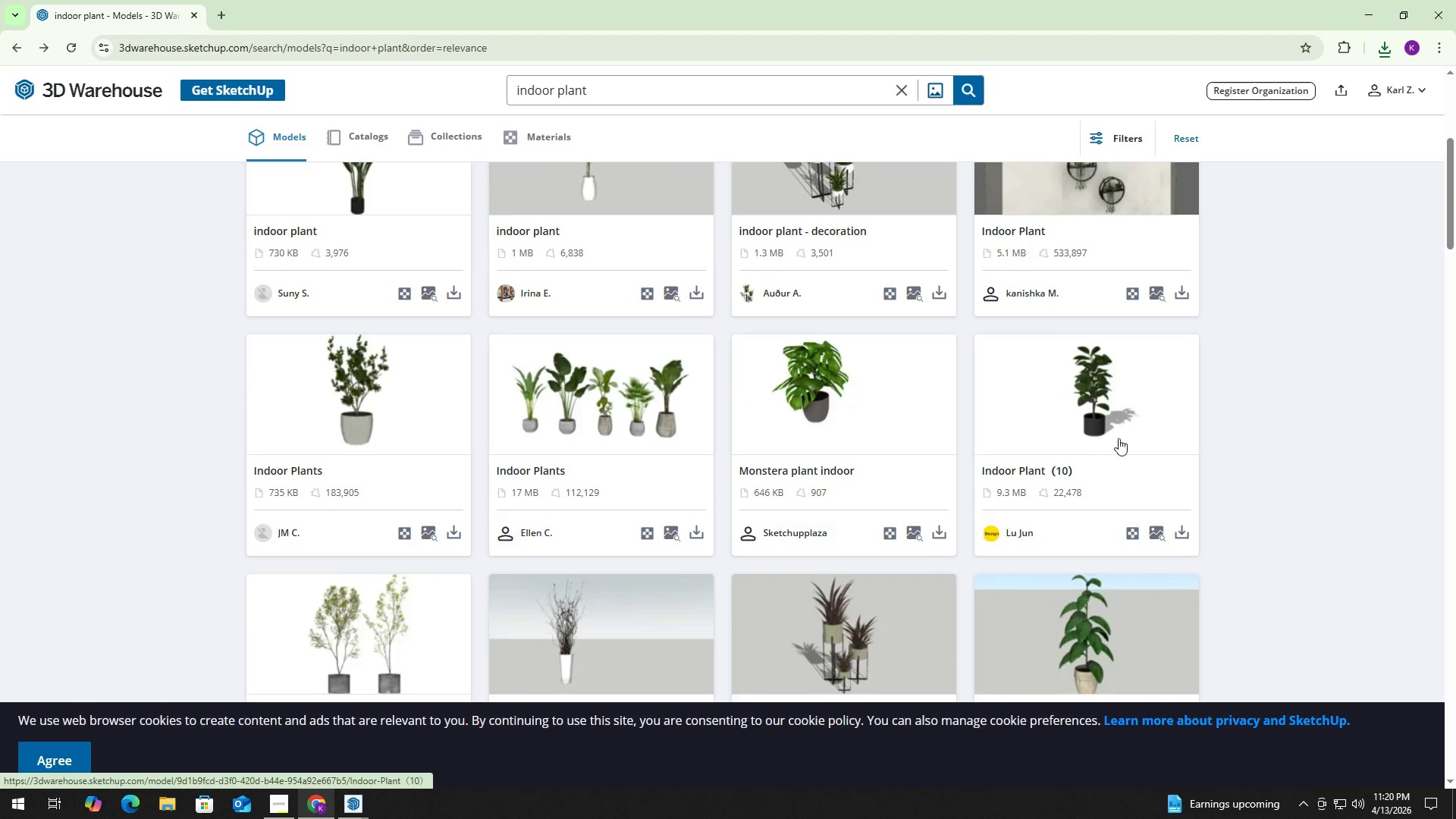 
left_click([1146, 422])
 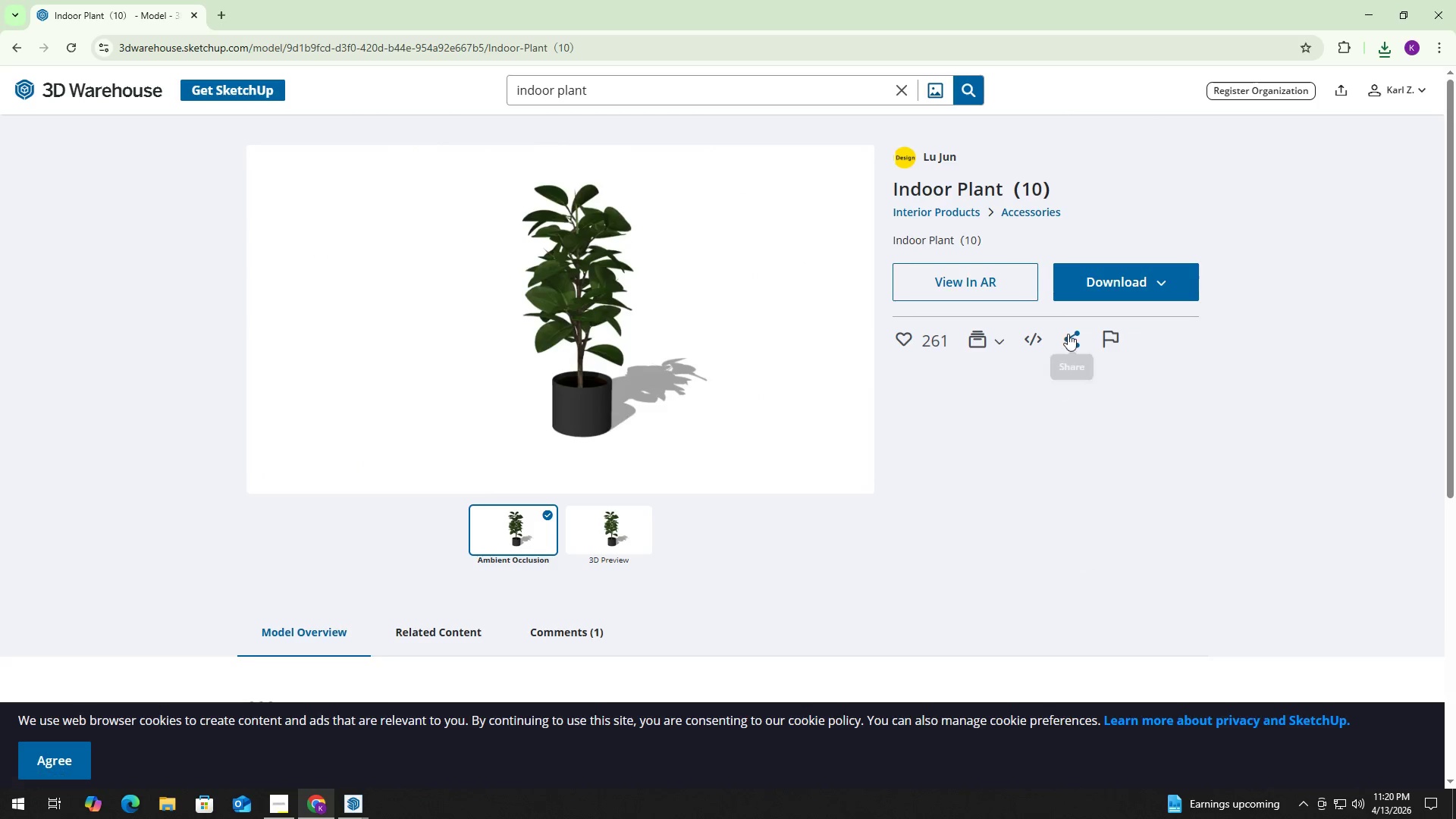 
left_click([1128, 289])
 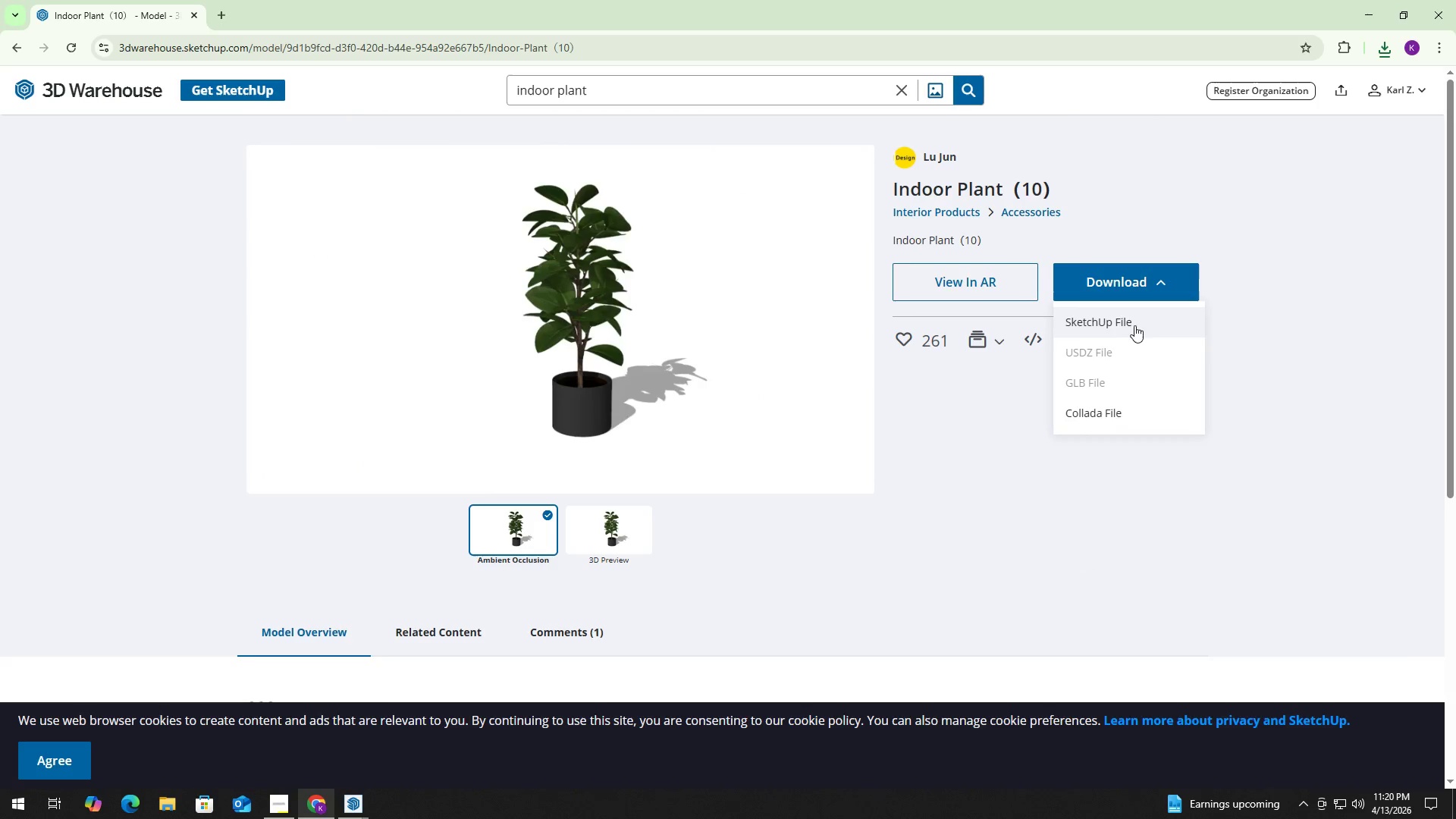 
left_click([1137, 321])
 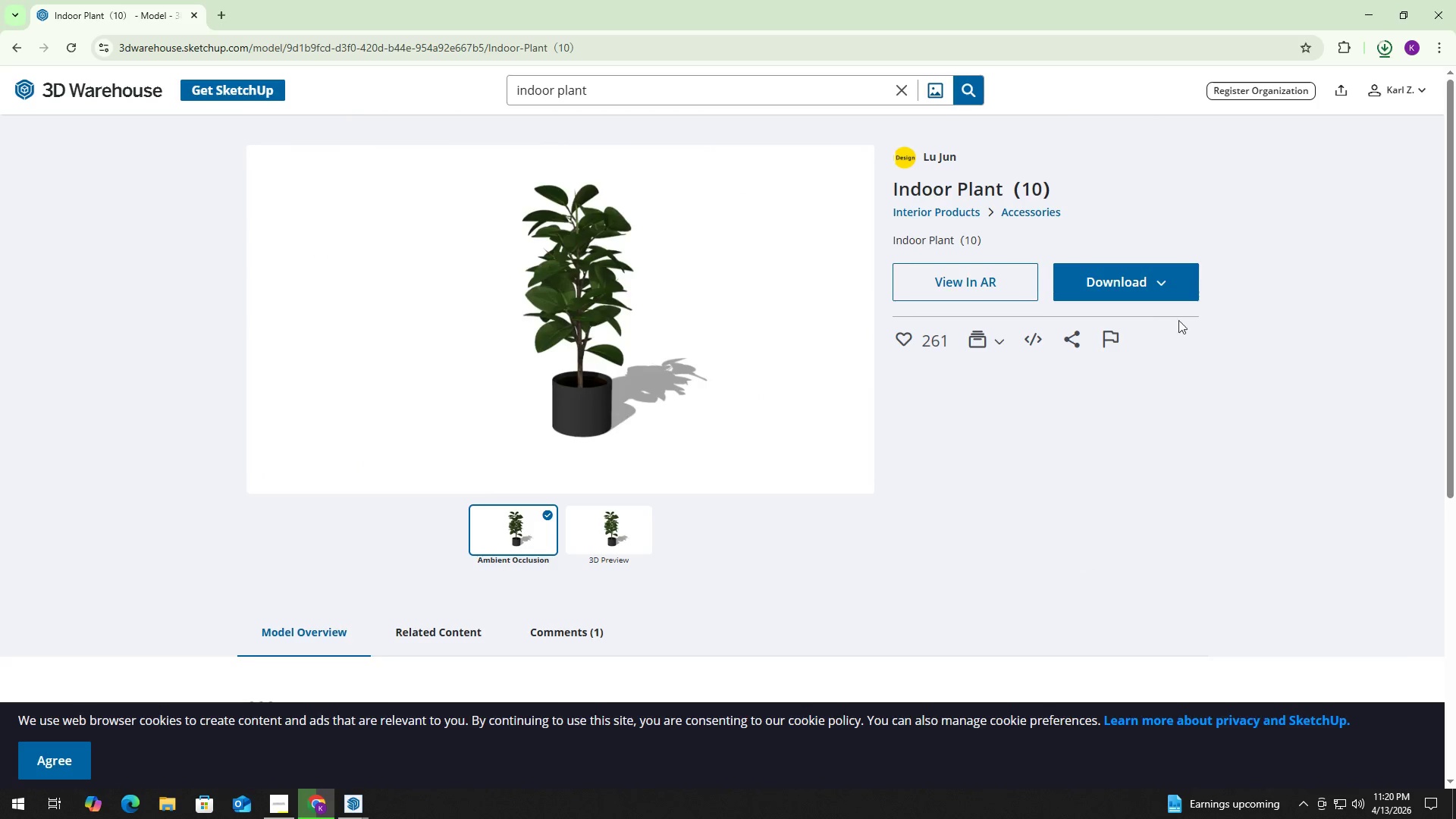 
mouse_move([1367, 62])
 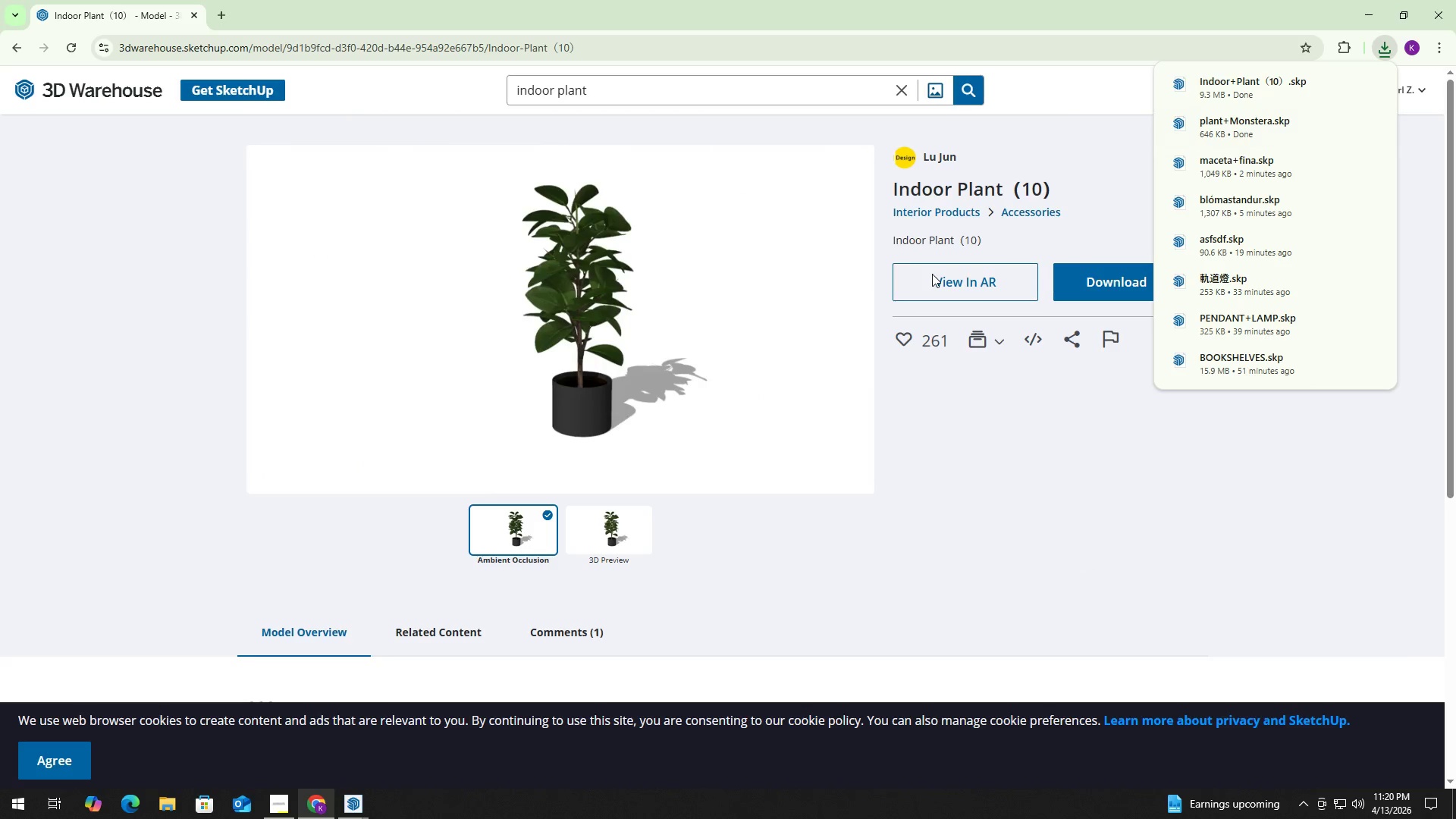 
key(Alt+Tab)
 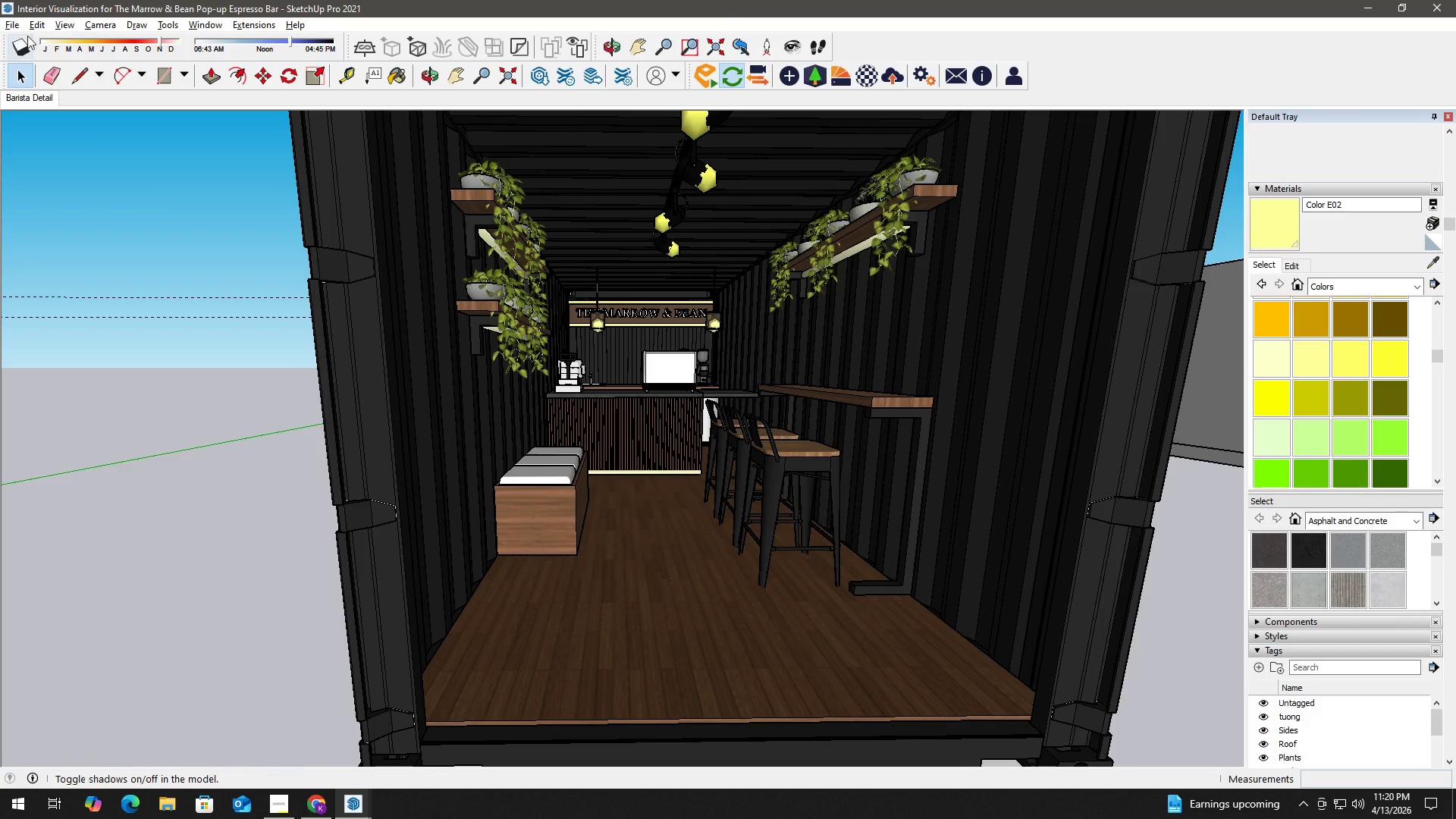 
left_click([14, 27])
 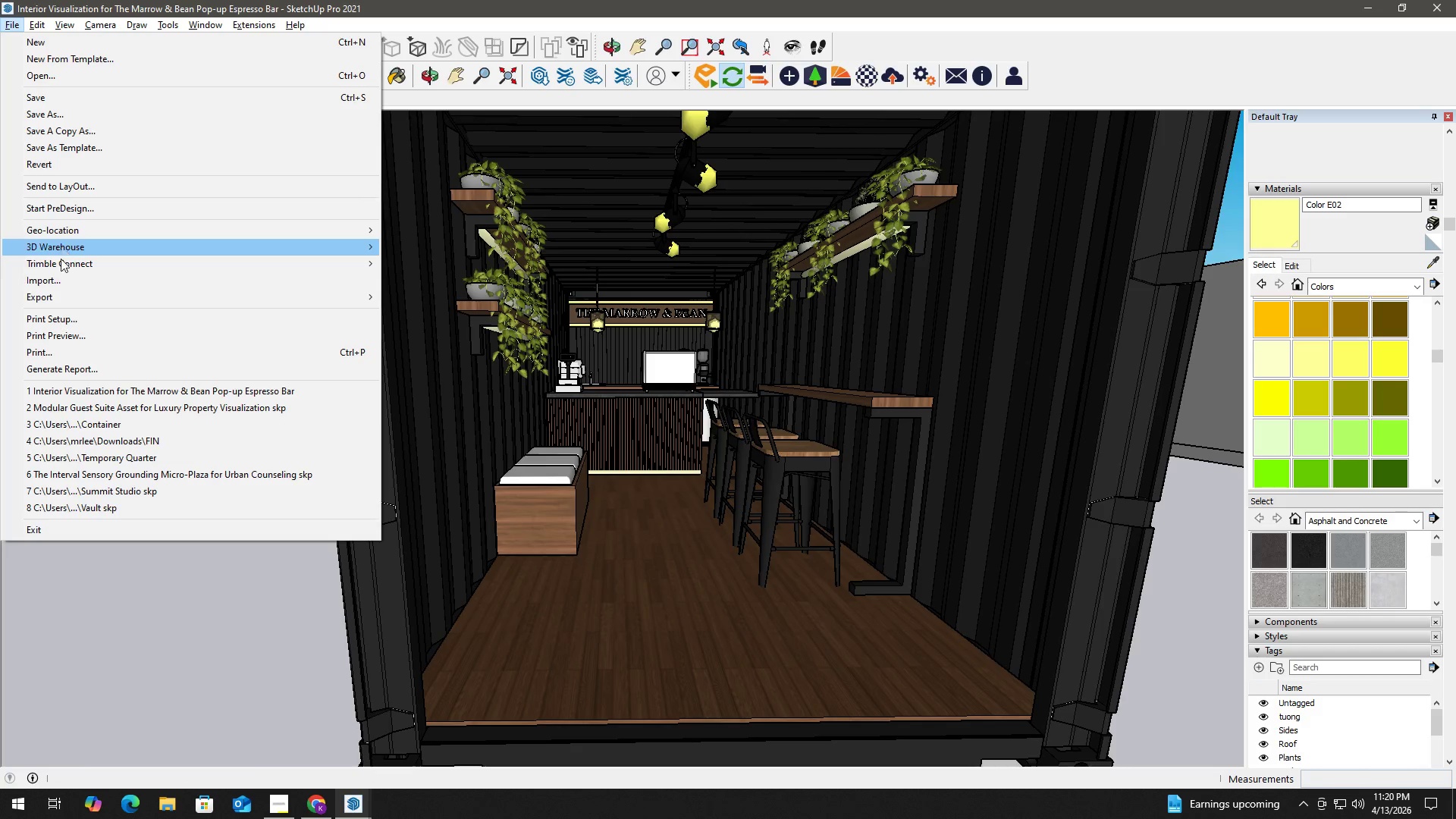 
left_click([58, 281])
 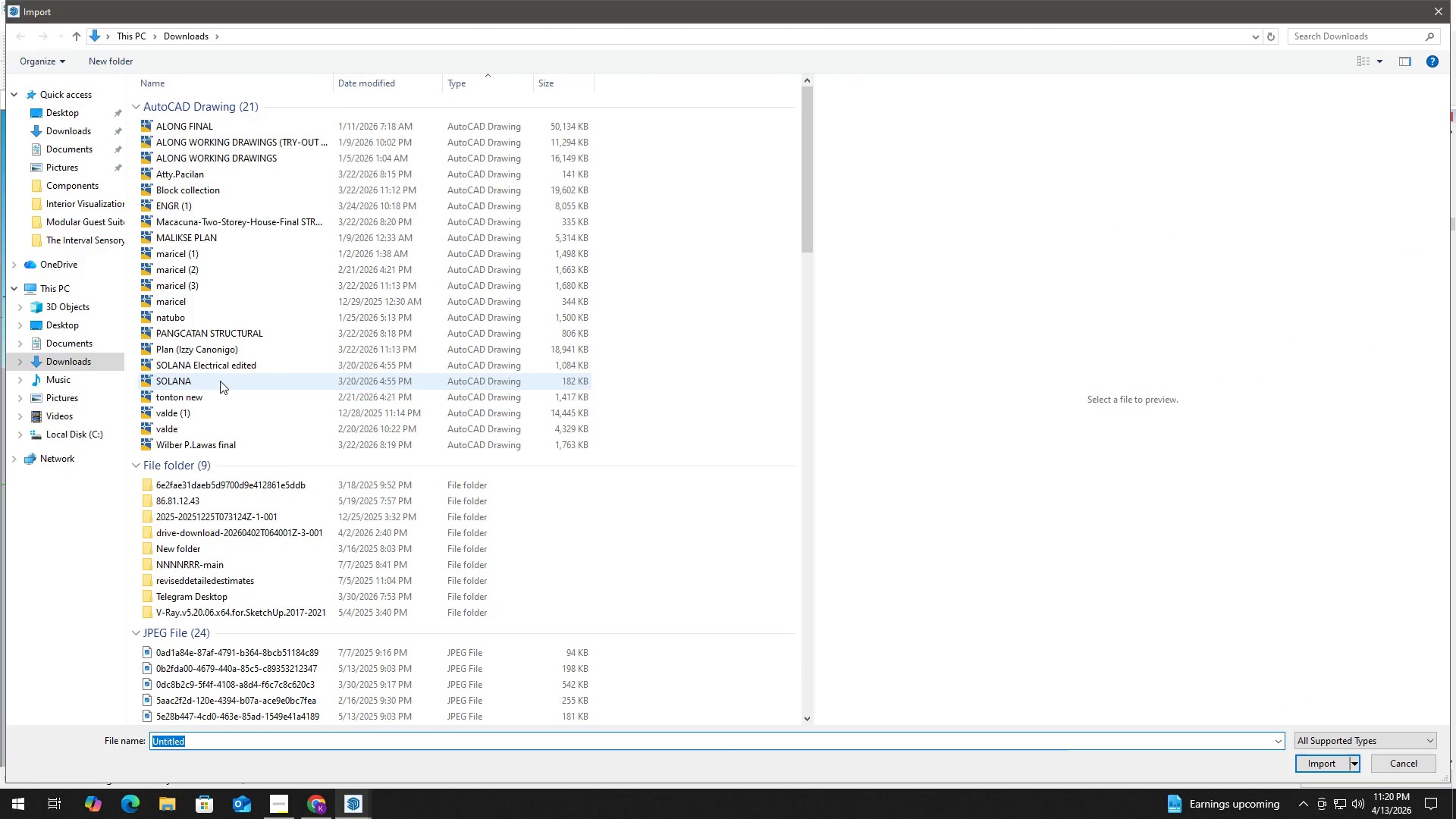 
key(Alt+AltLeft)
 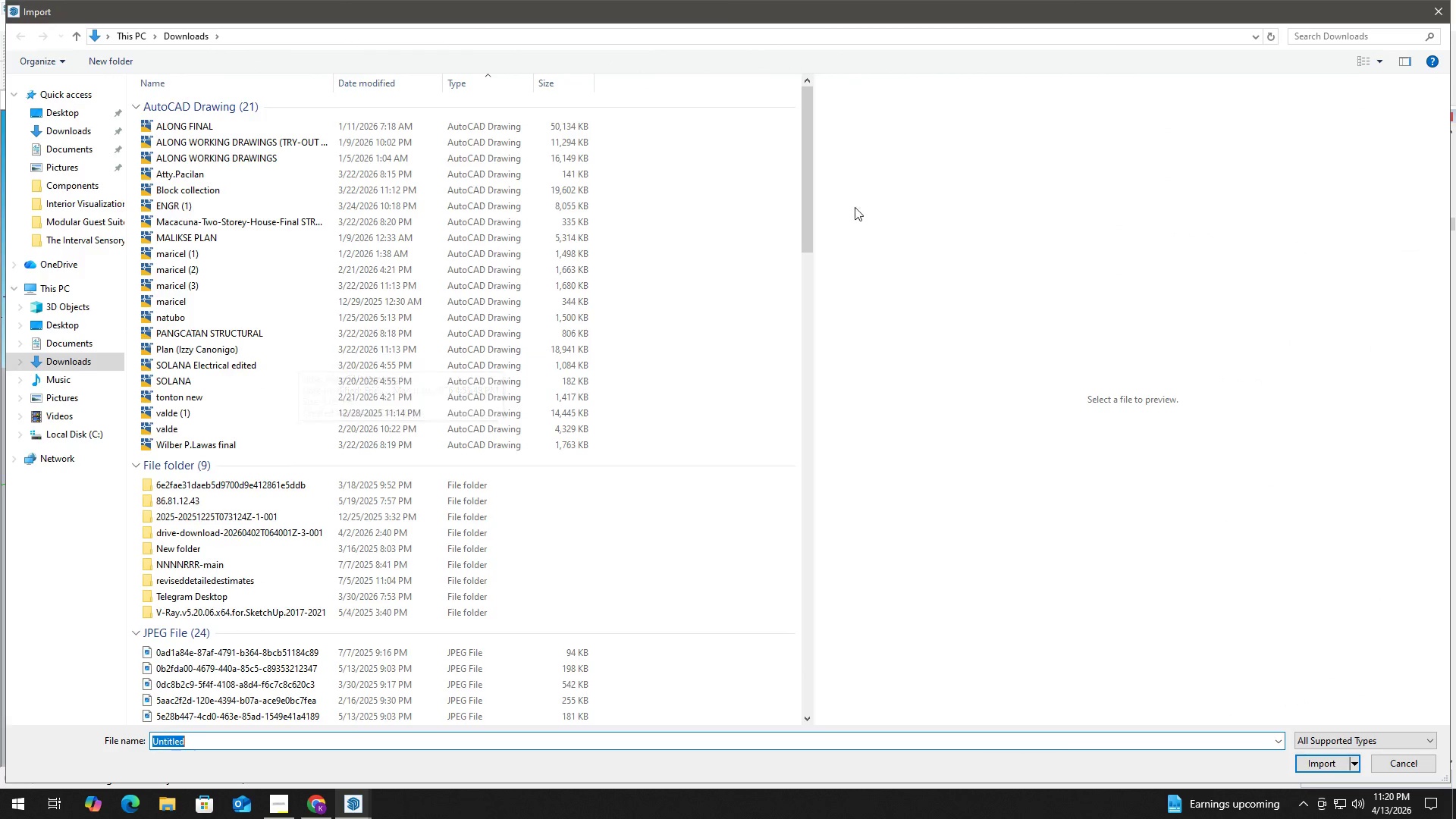 
key(Alt+Tab)
 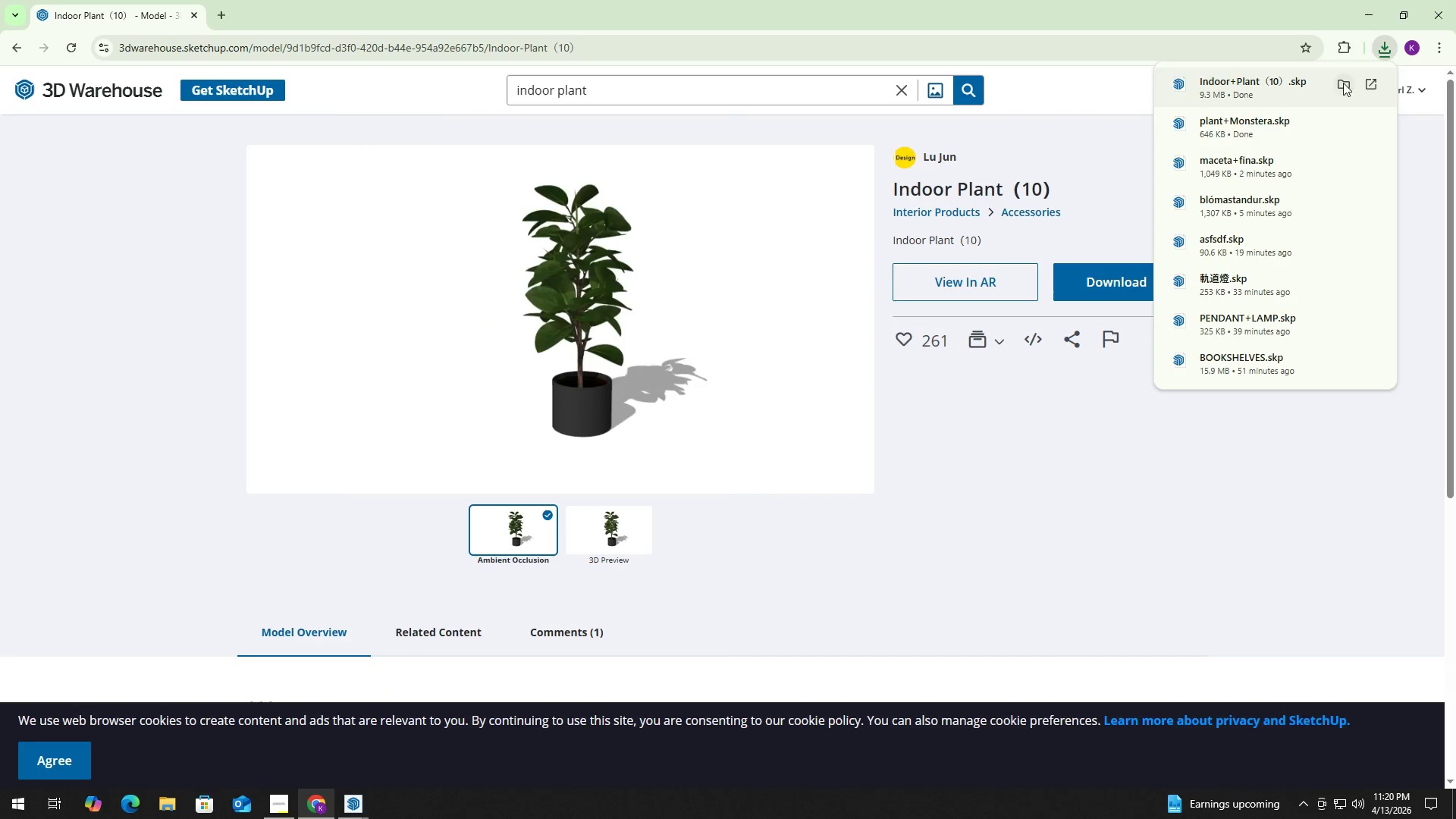 
key(Alt+AltLeft)
 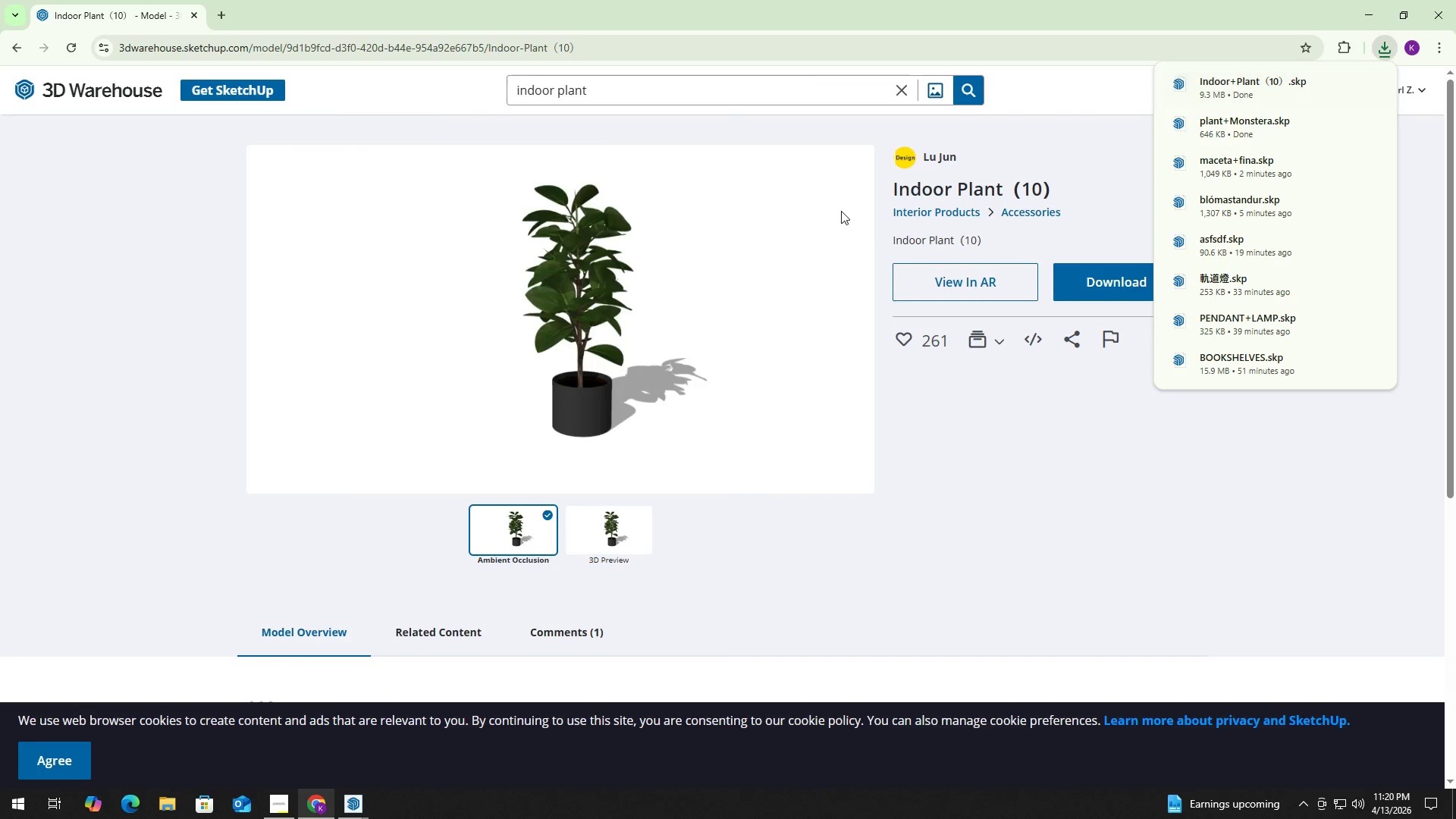 
key(Alt+Tab)
 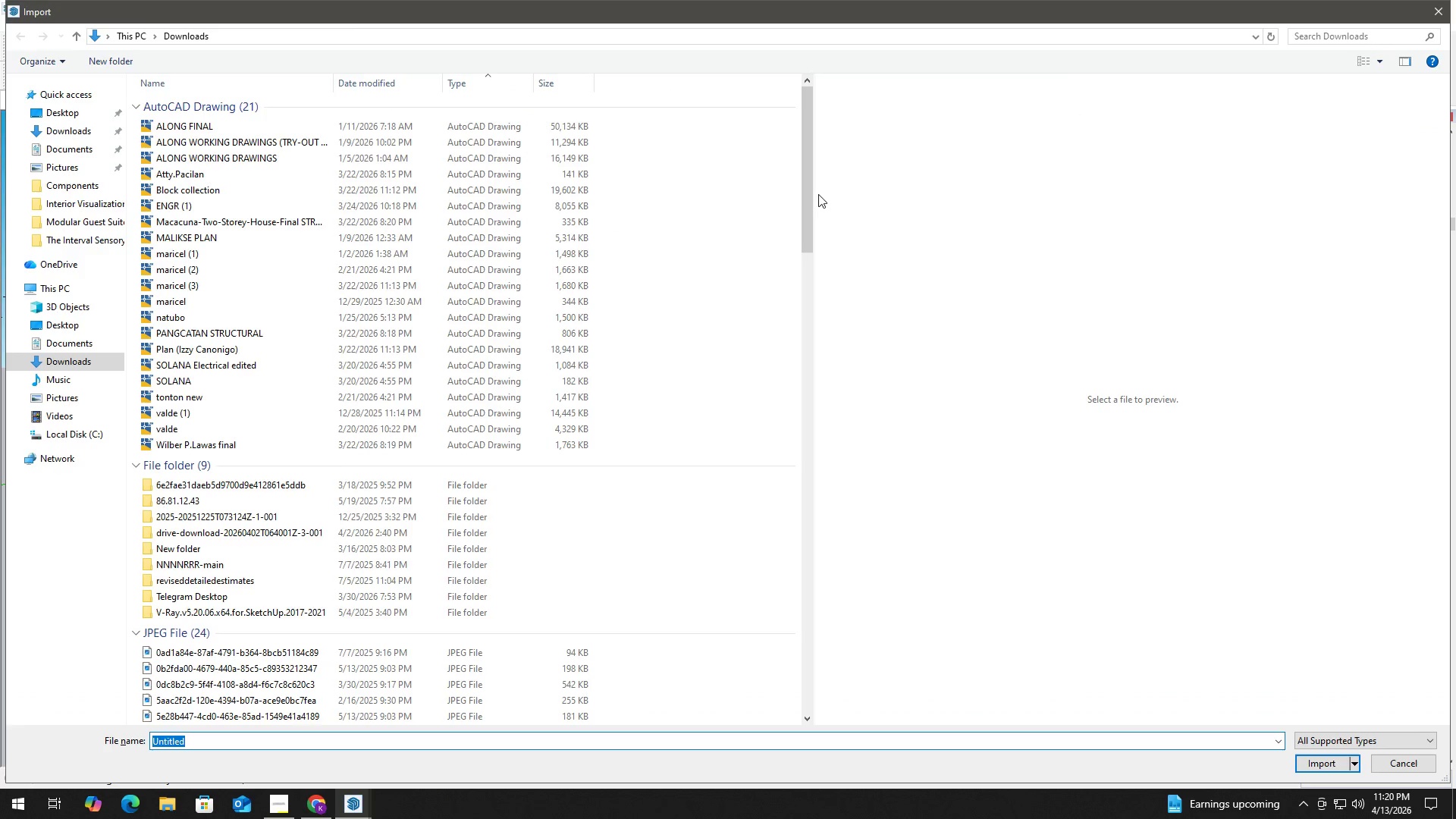 
left_click_drag(start_coordinate=[807, 190], to_coordinate=[810, 600])
 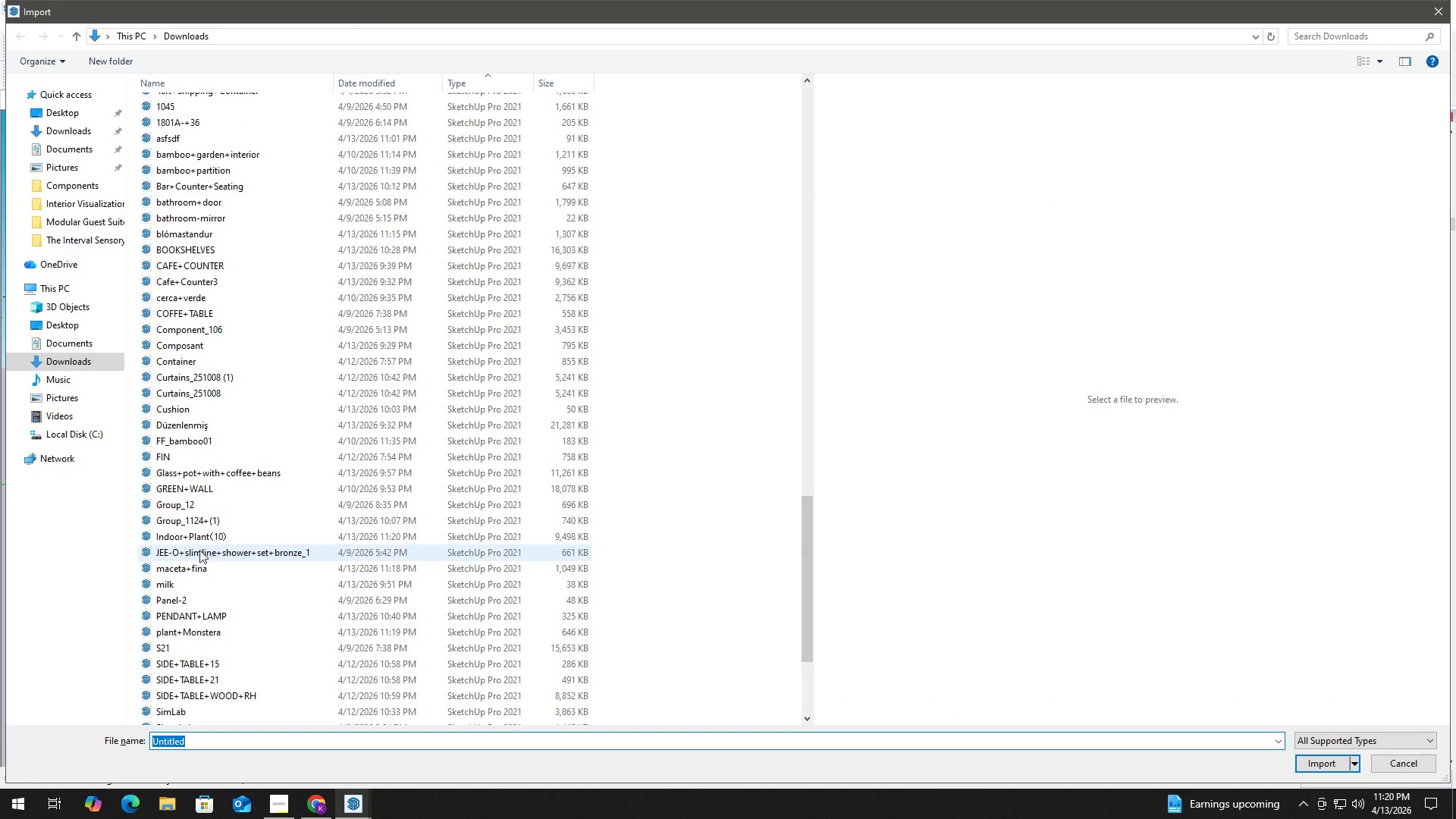 
left_click([209, 541])
 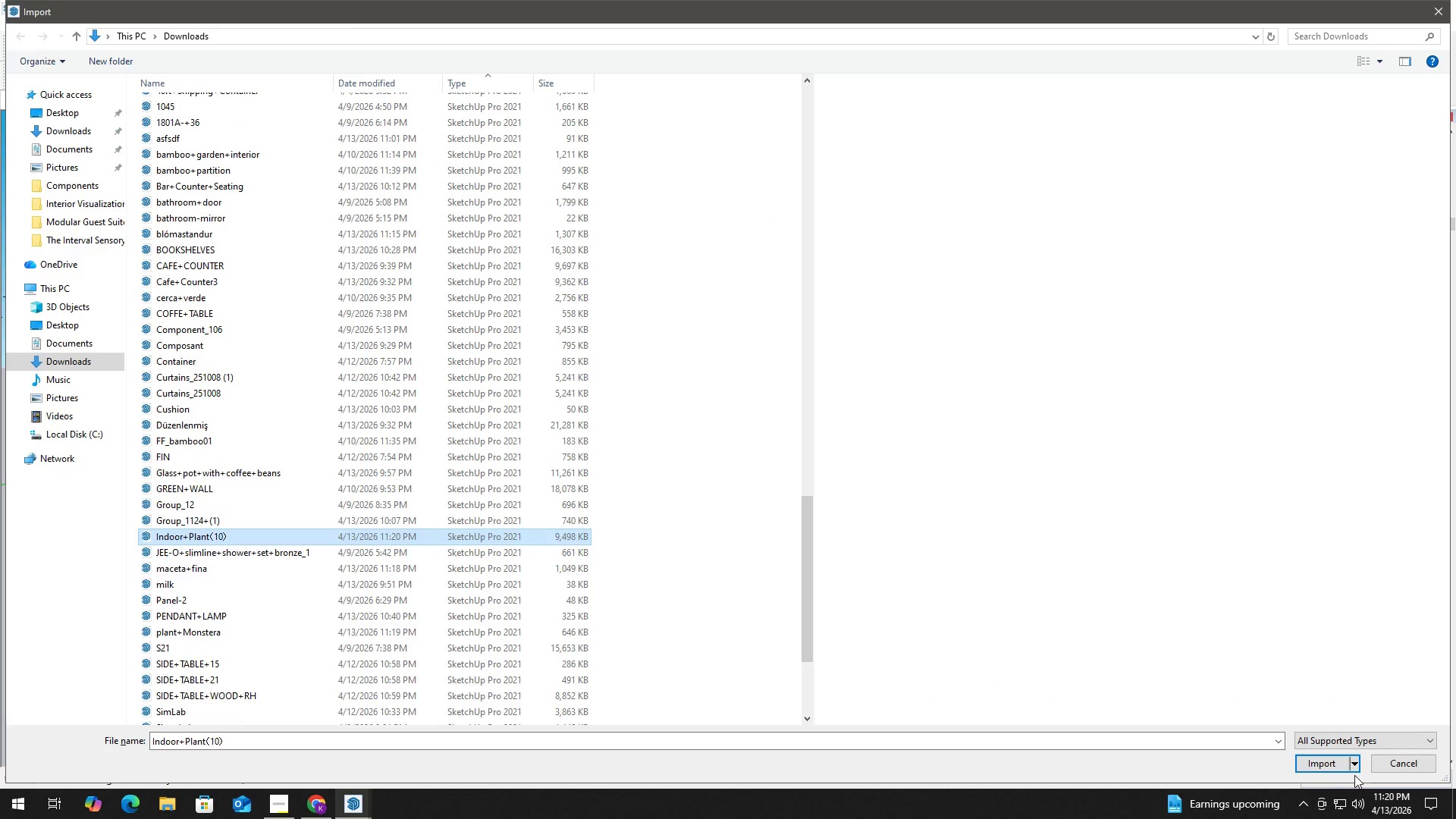 
left_click([1335, 764])
 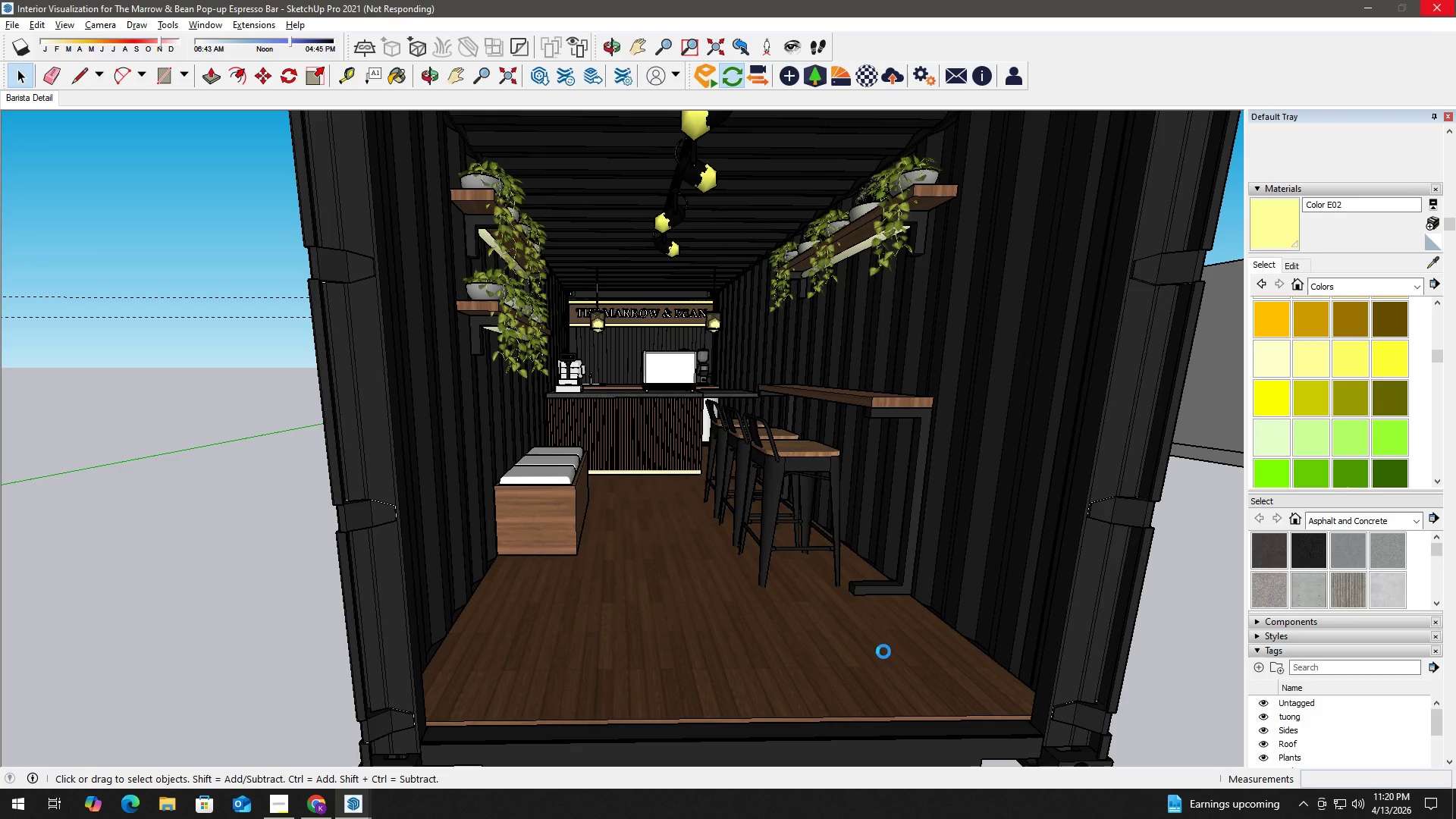 
wait(12.88)
 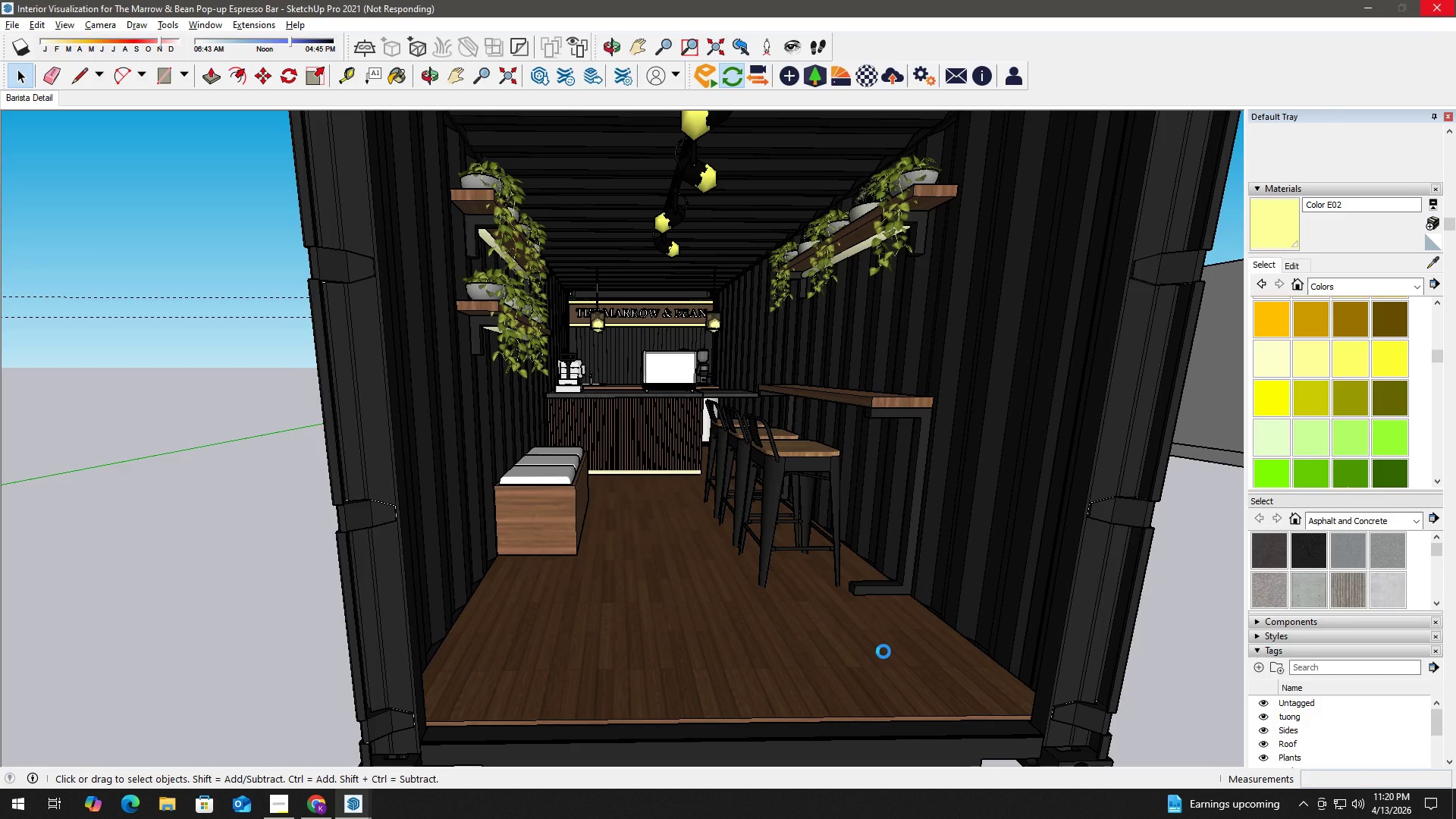 
left_click([888, 640])
 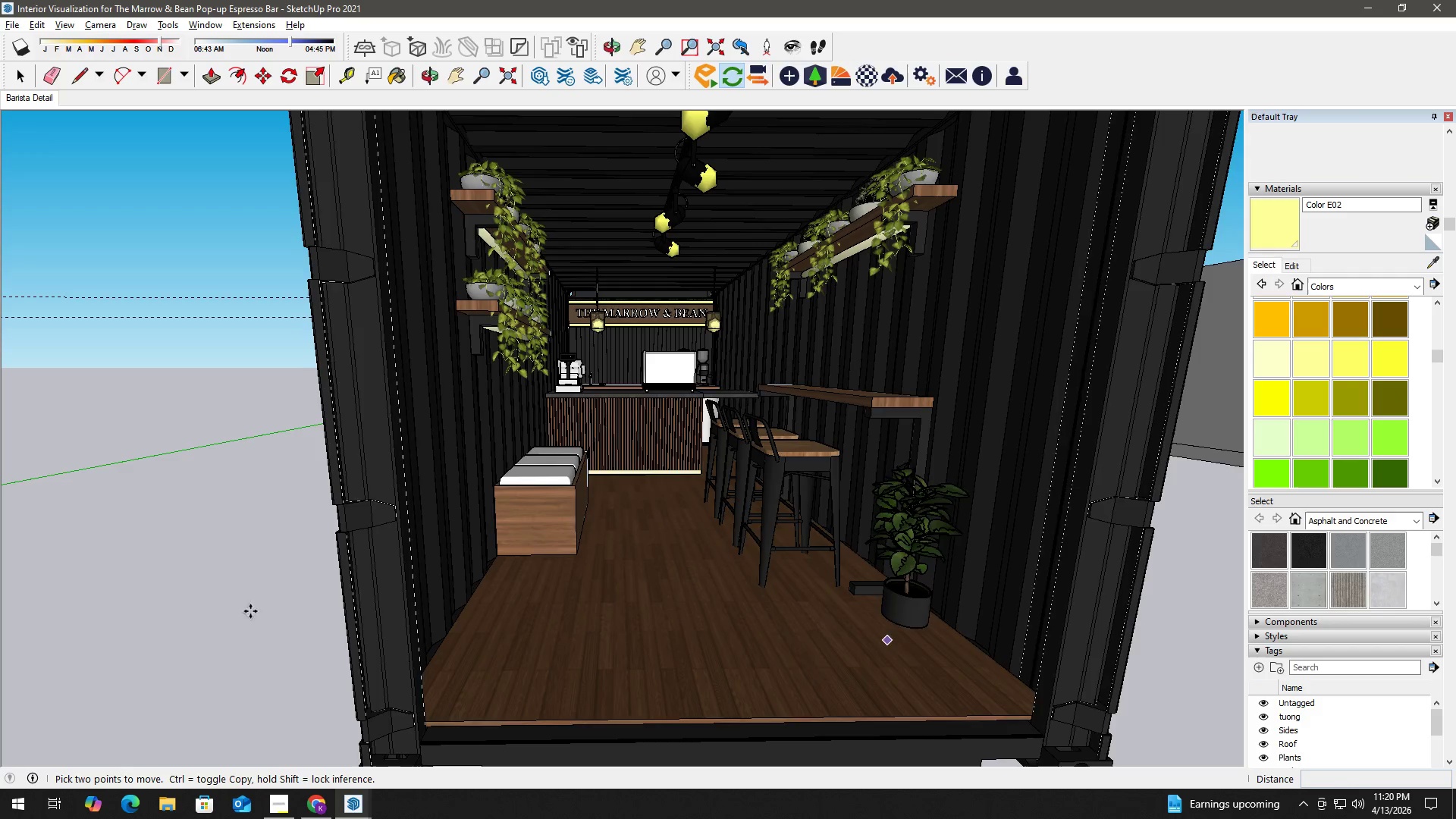 
key(Space)
 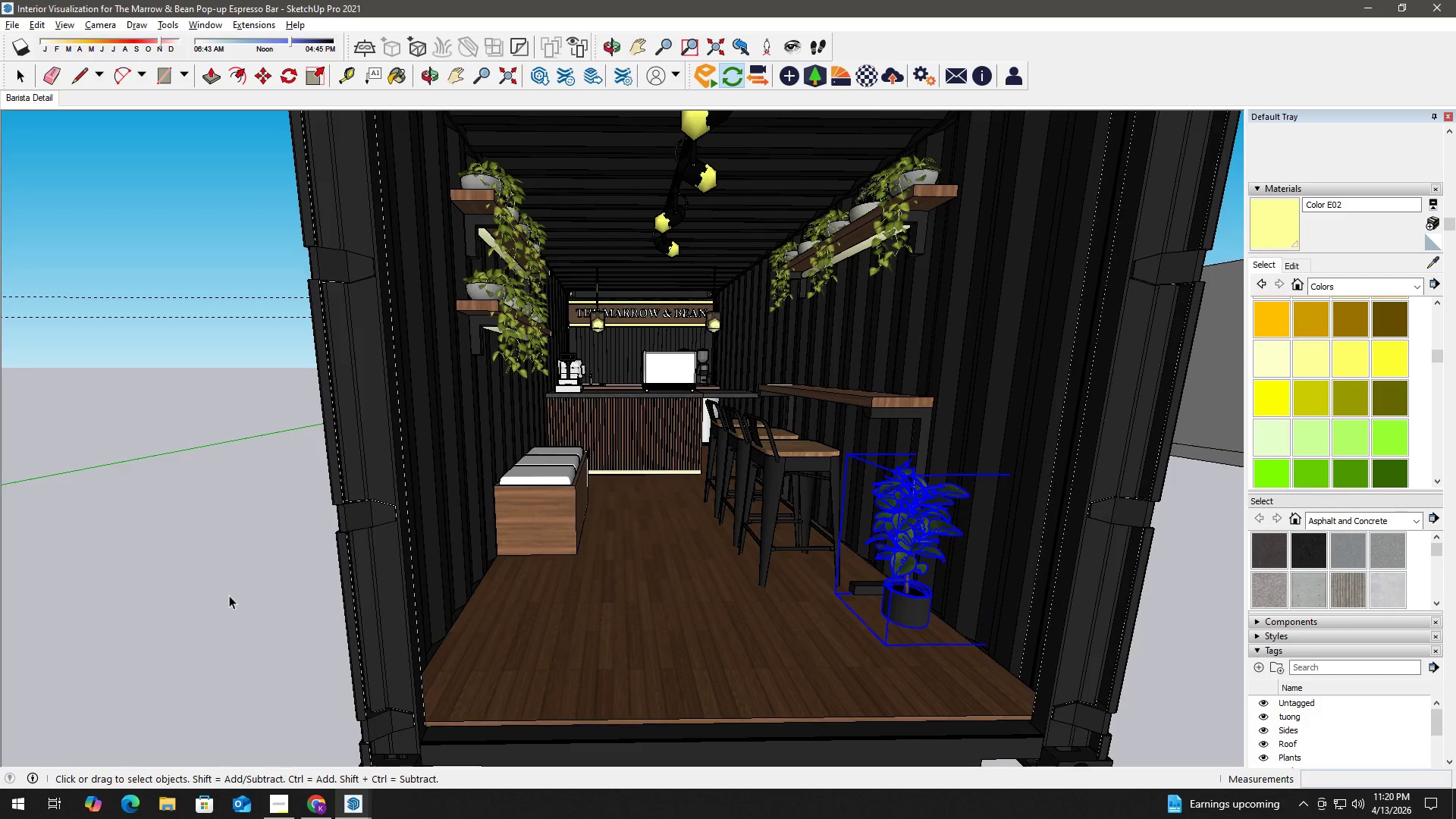 
left_click([229, 595])
 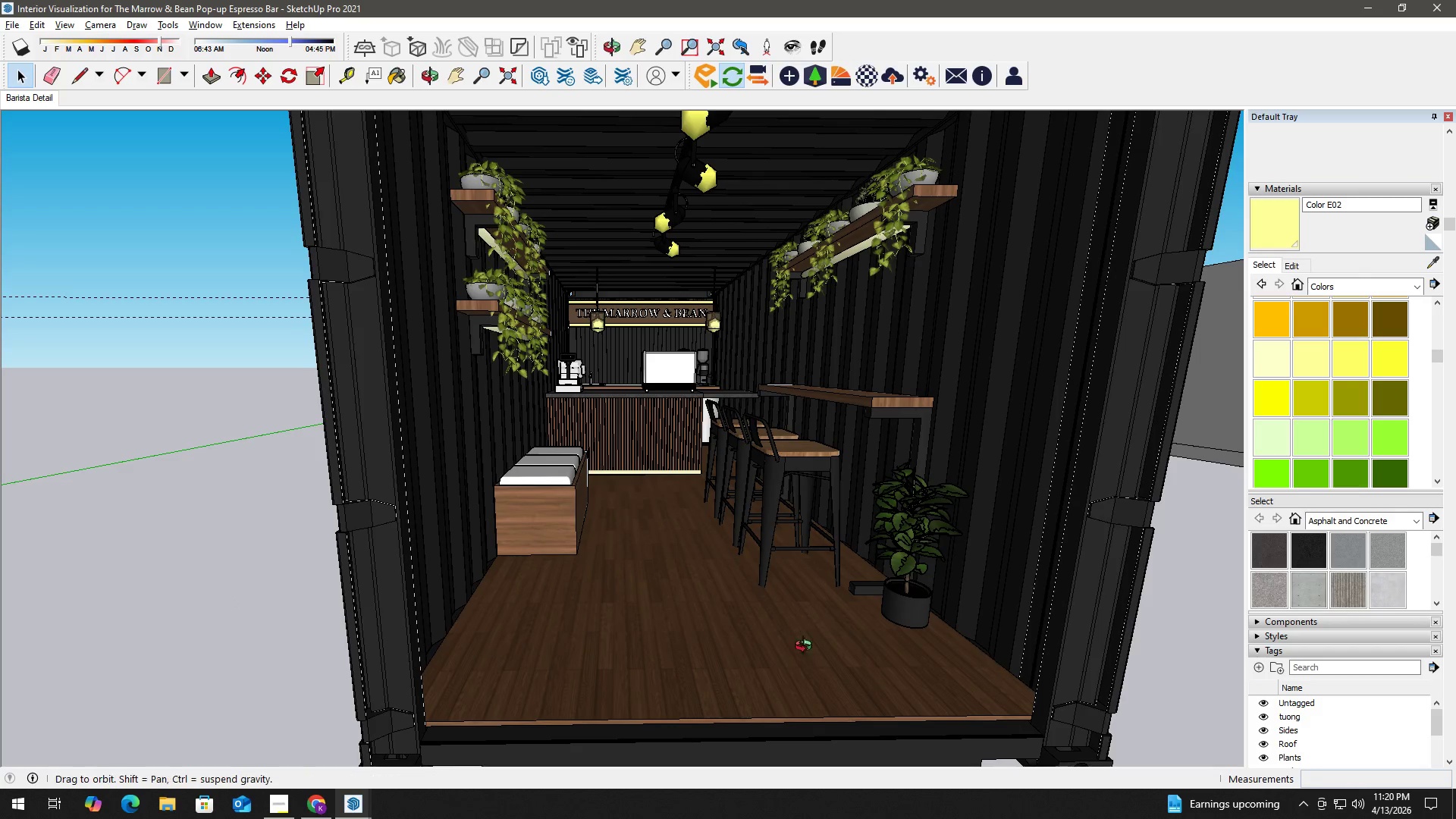 
scroll: coordinate [914, 661], scroll_direction: up, amount: 1.0
 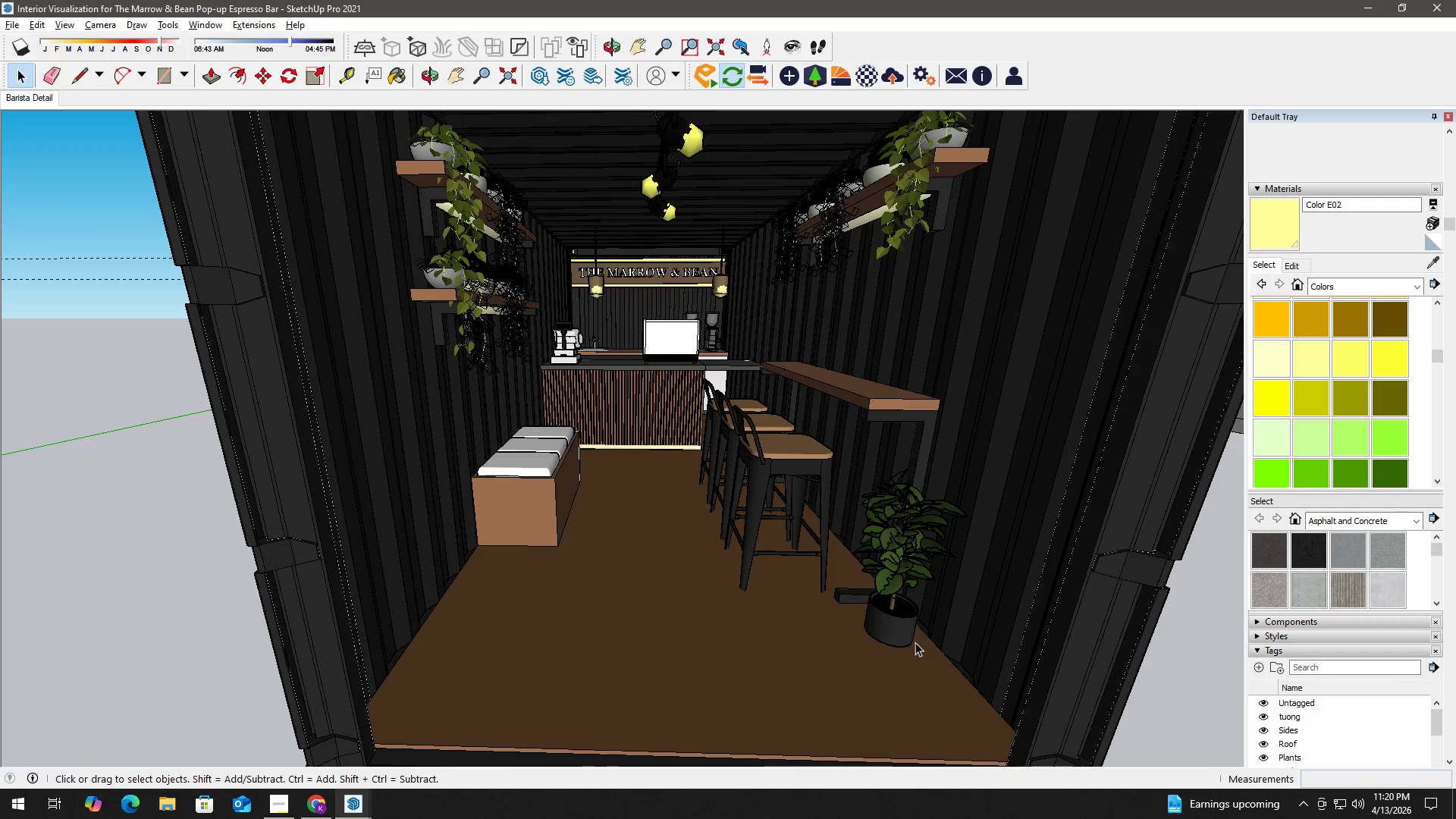 
left_click([909, 633])
 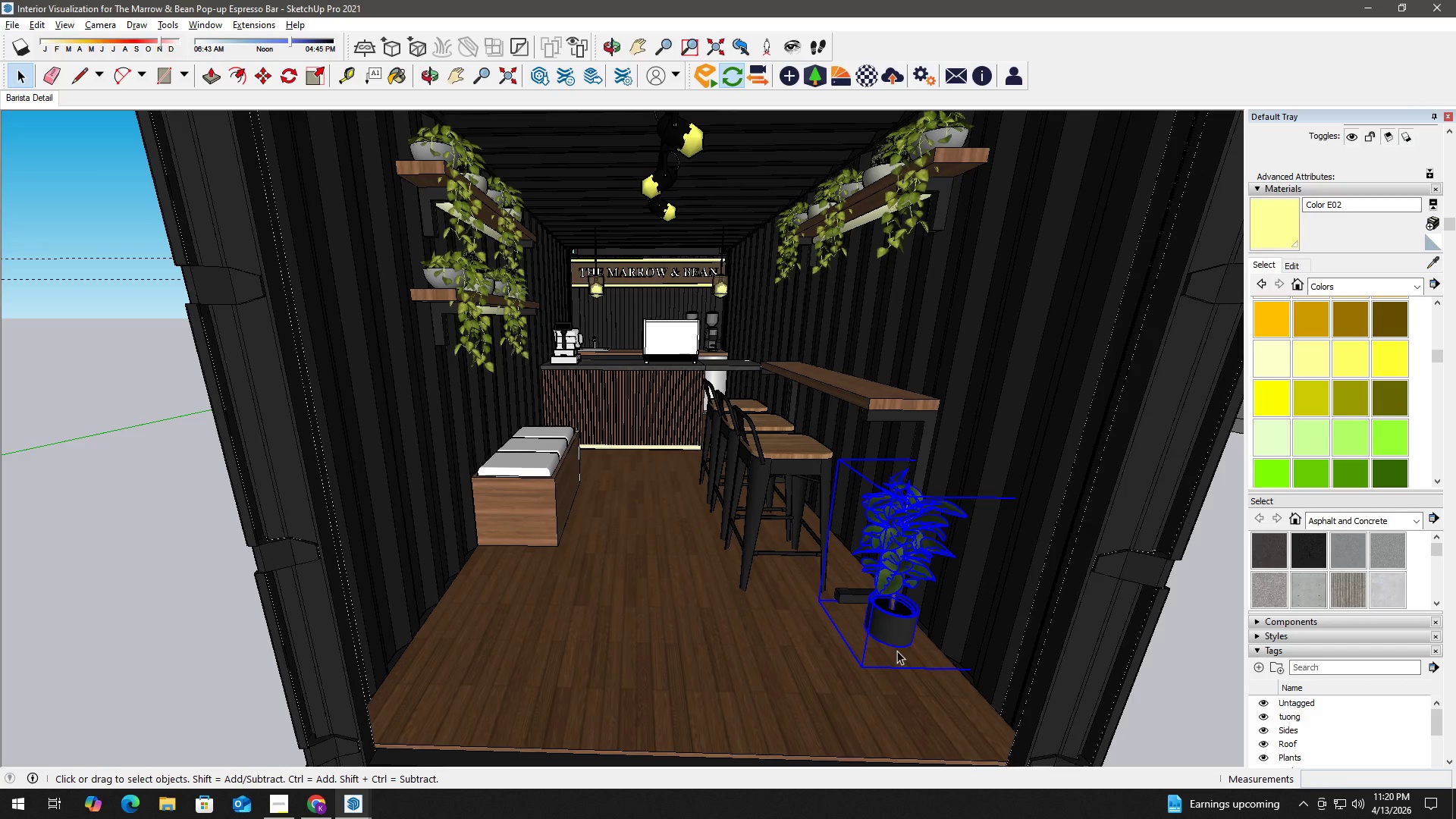 
key(M)
 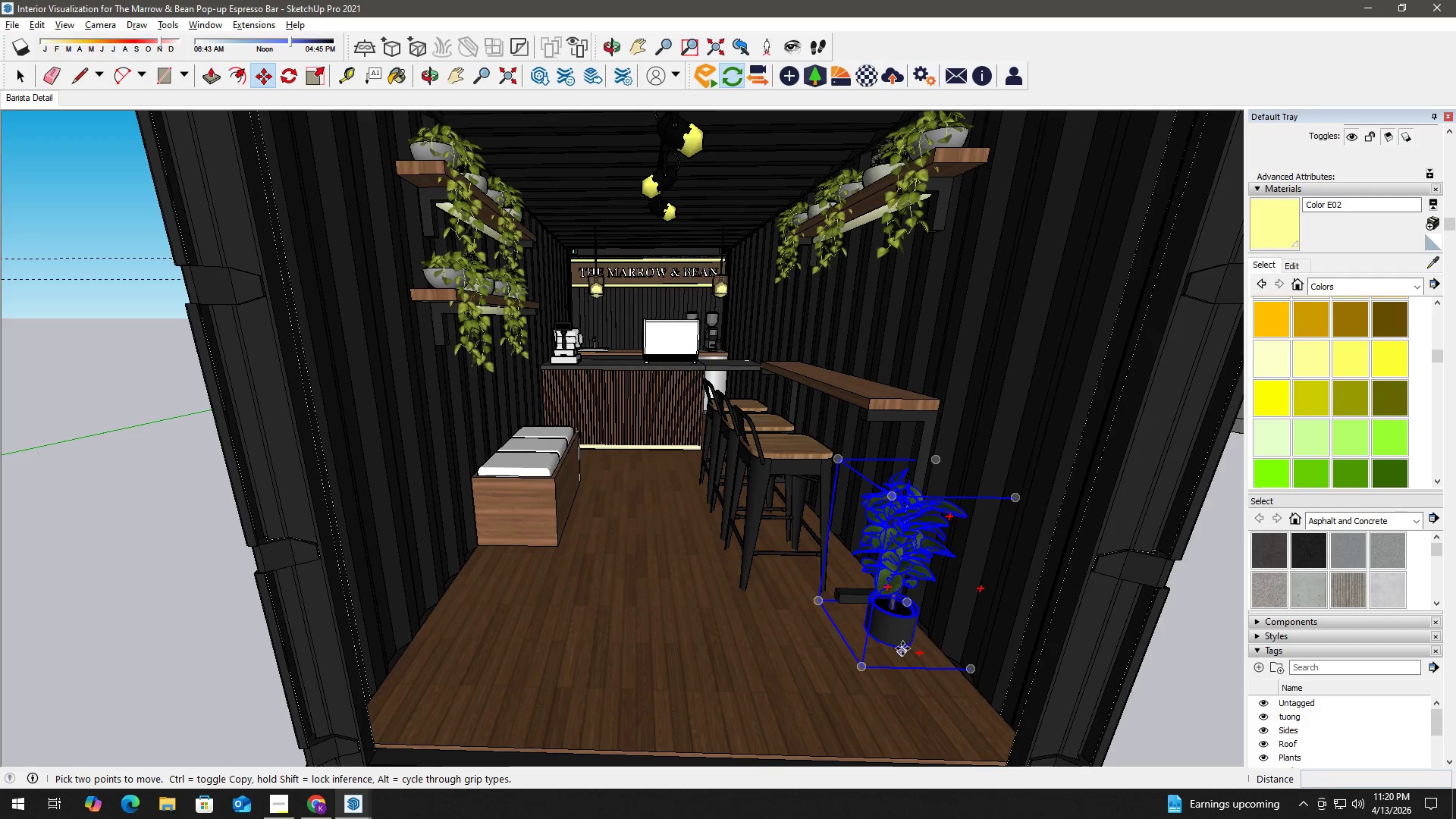 
left_click([902, 648])
 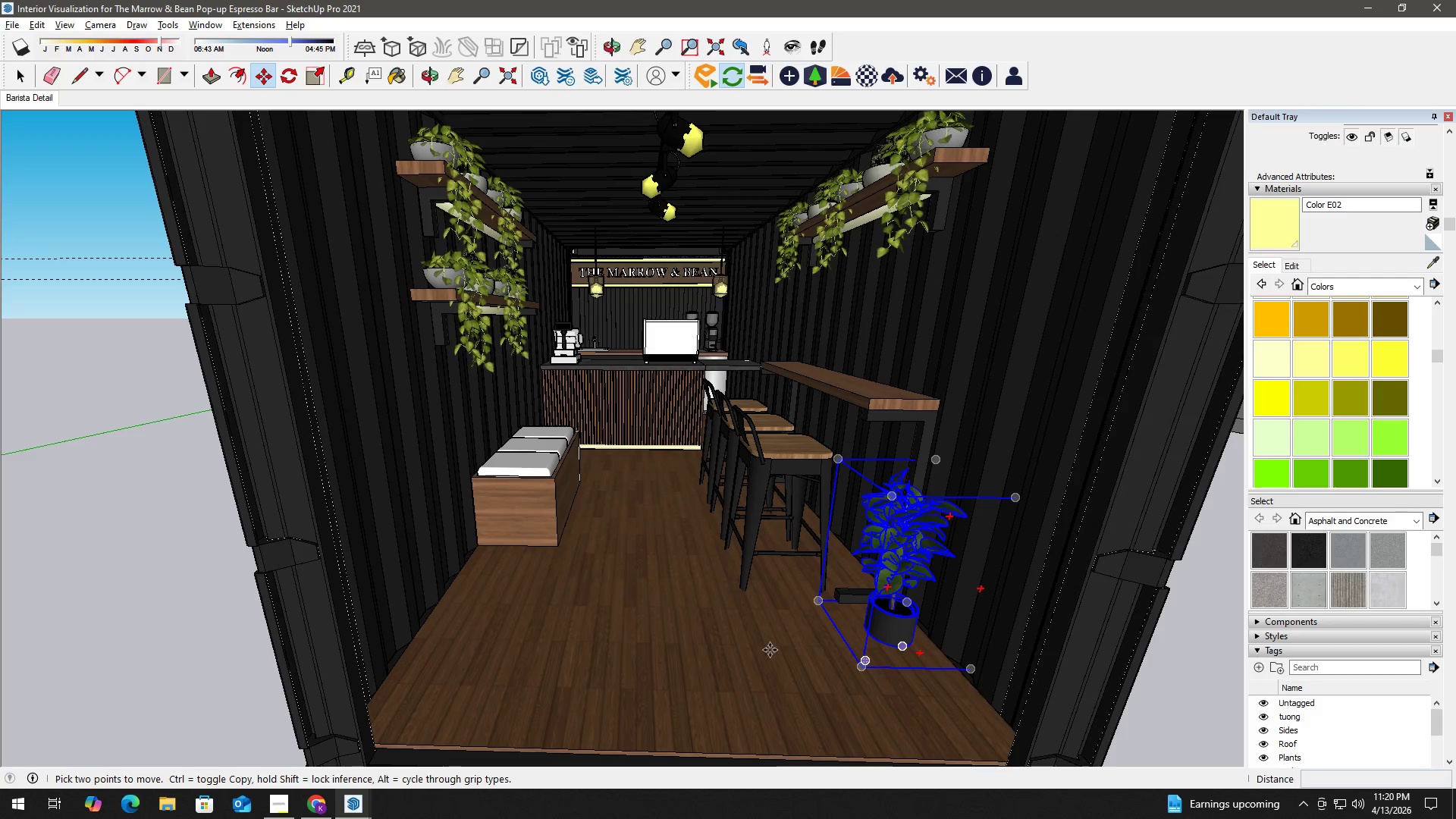 
key(Control+ControlLeft)
 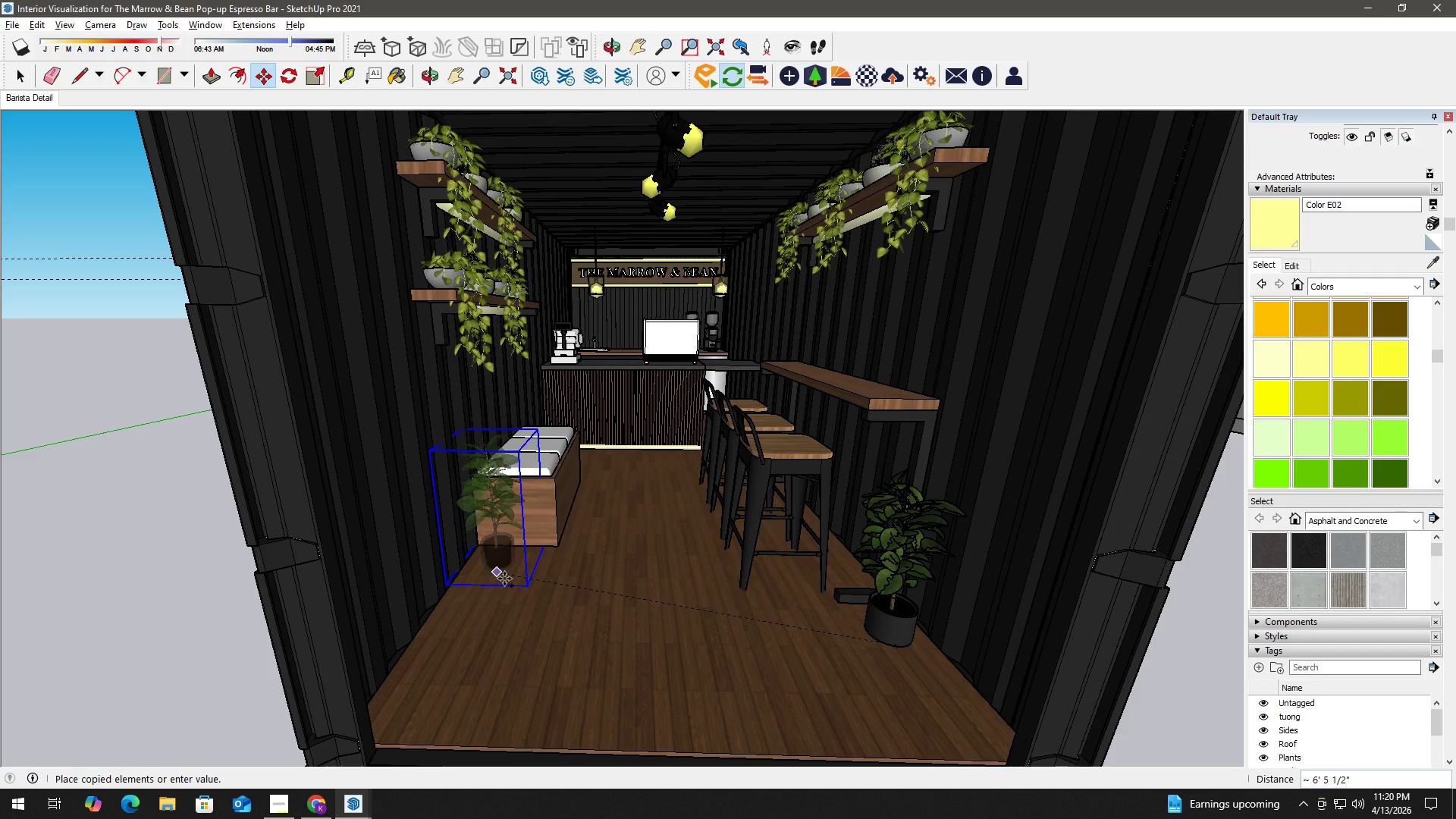 
left_click([504, 579])
 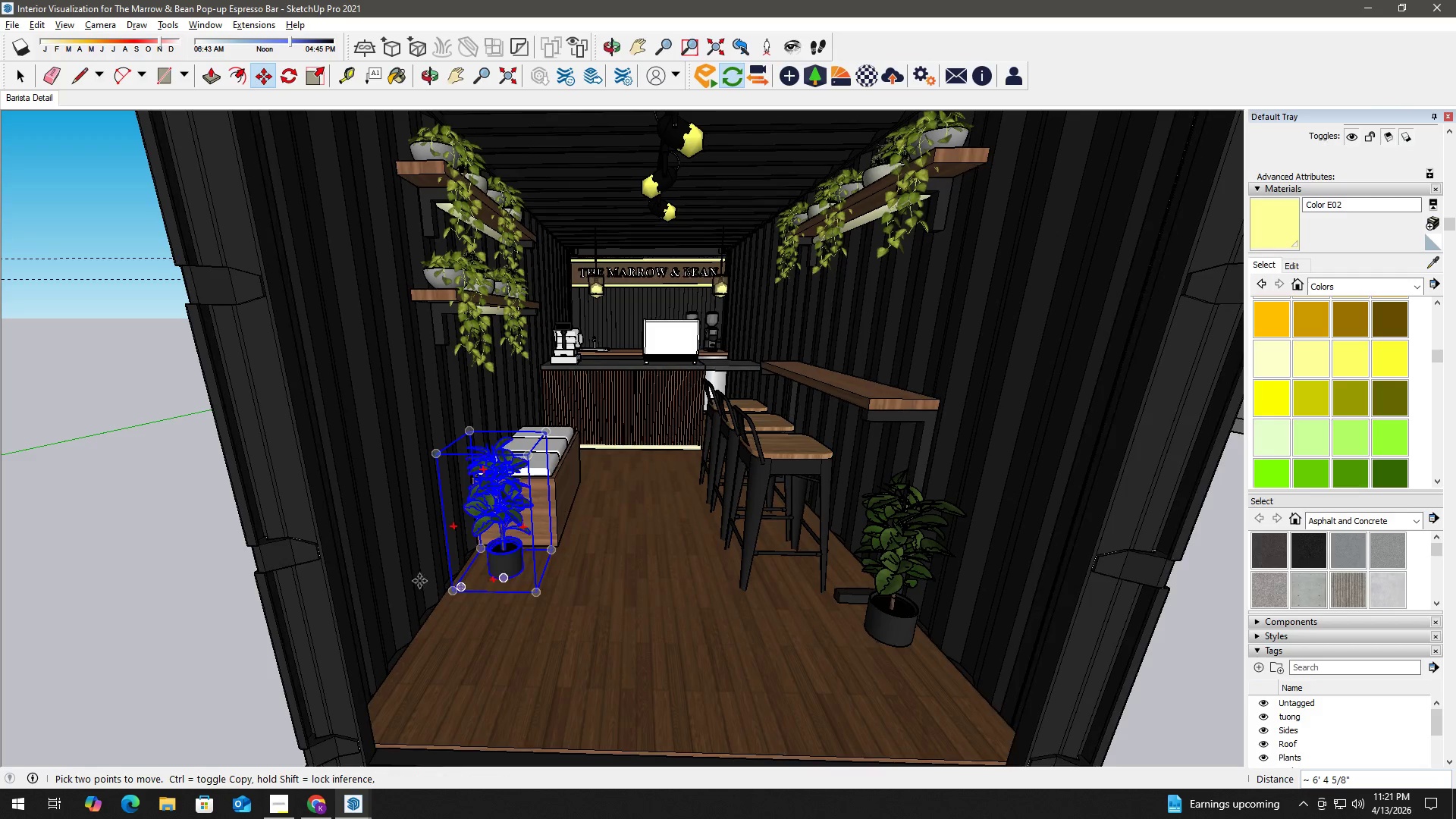 
key(Space)
 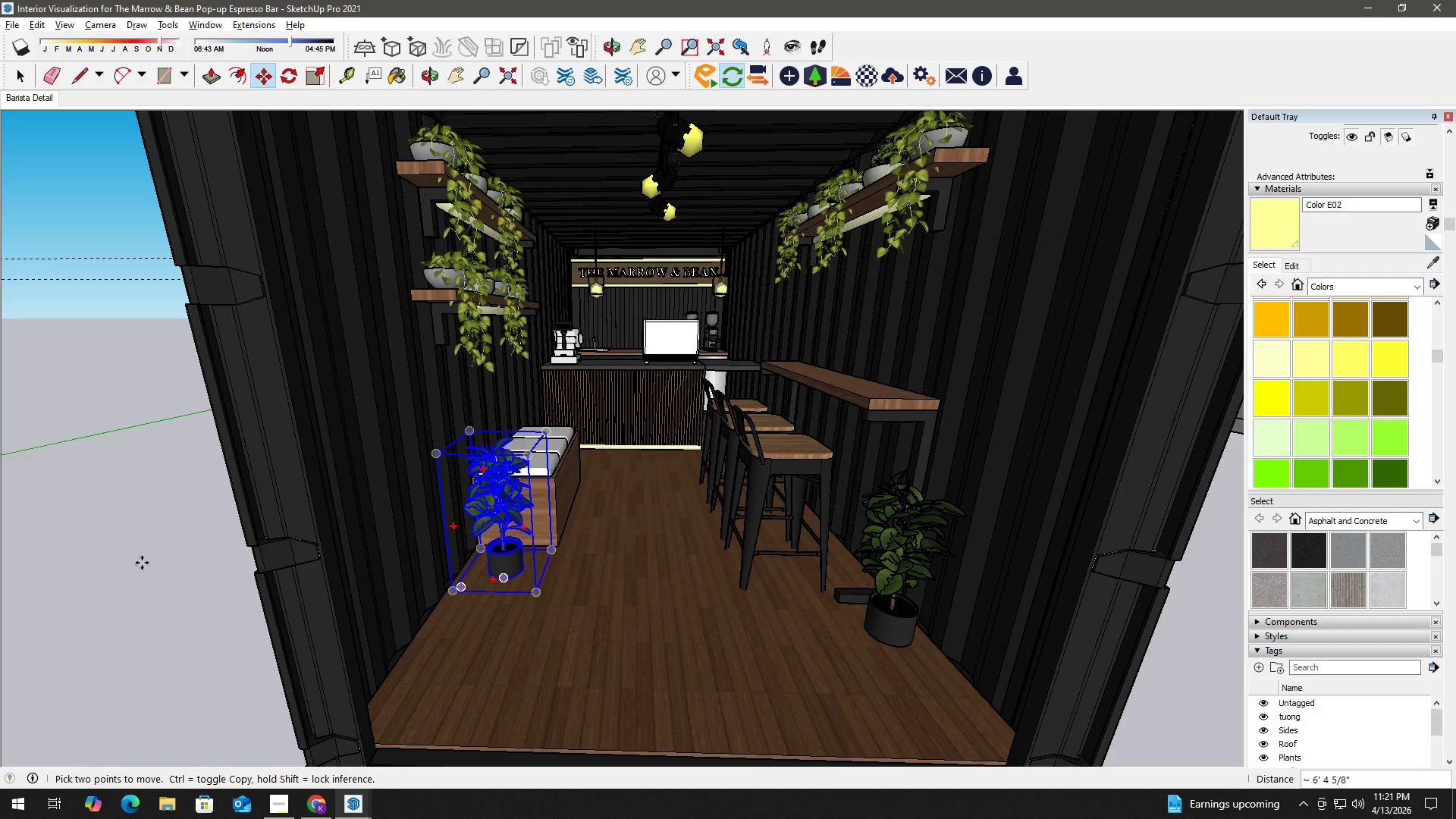 
left_click([142, 563])
 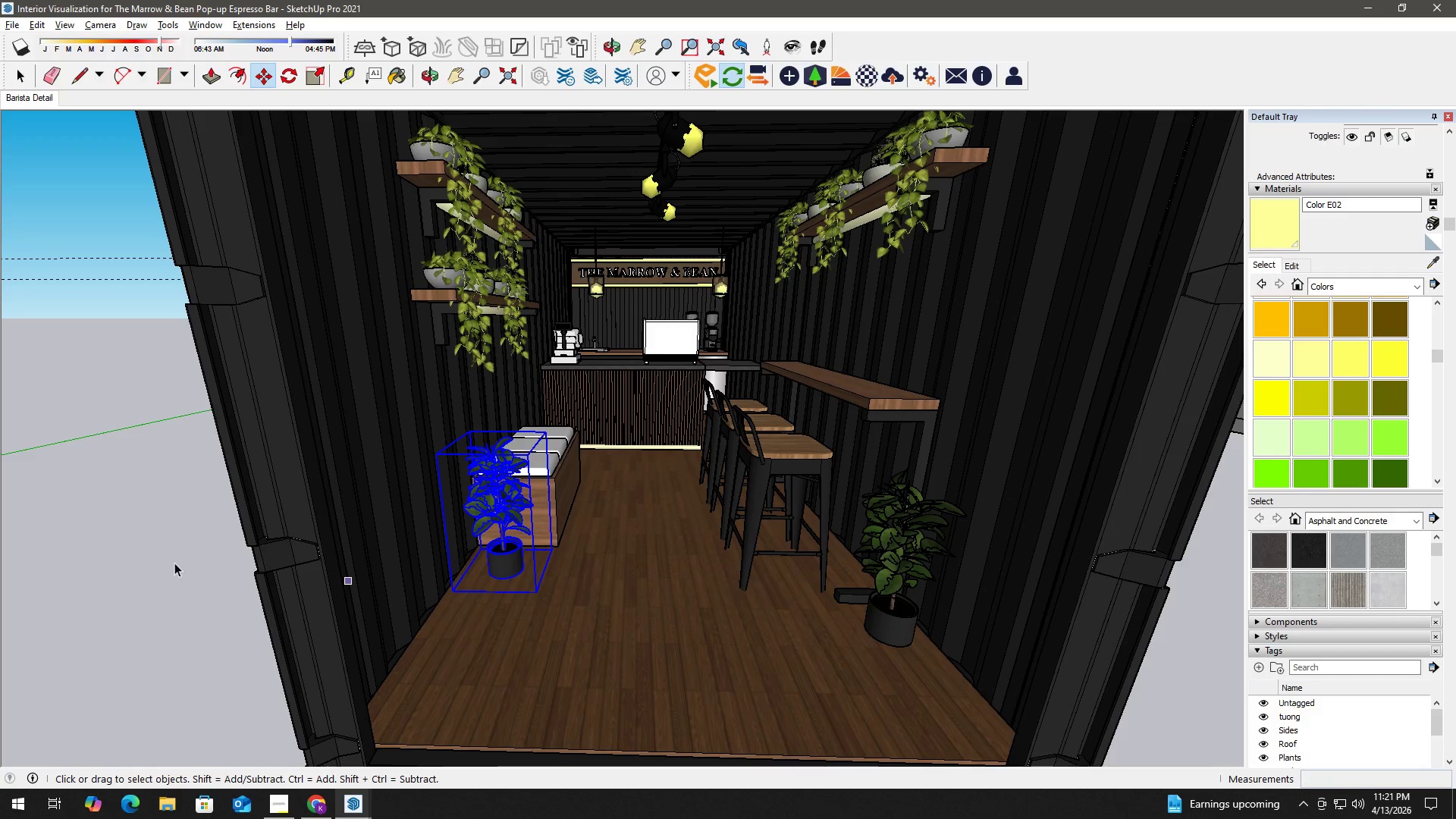 
key(Alt+Tab)
 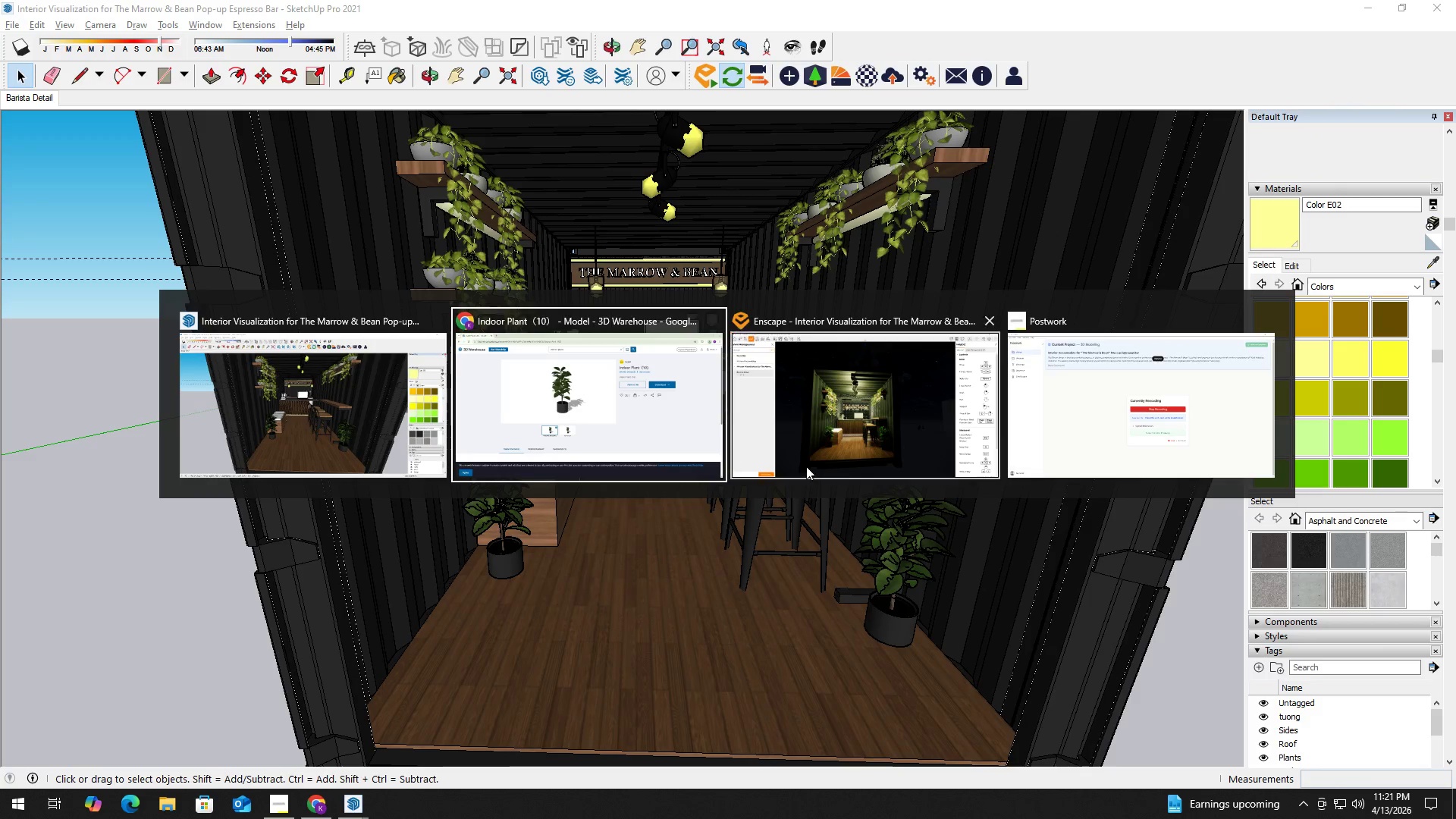 
left_click([849, 455])
 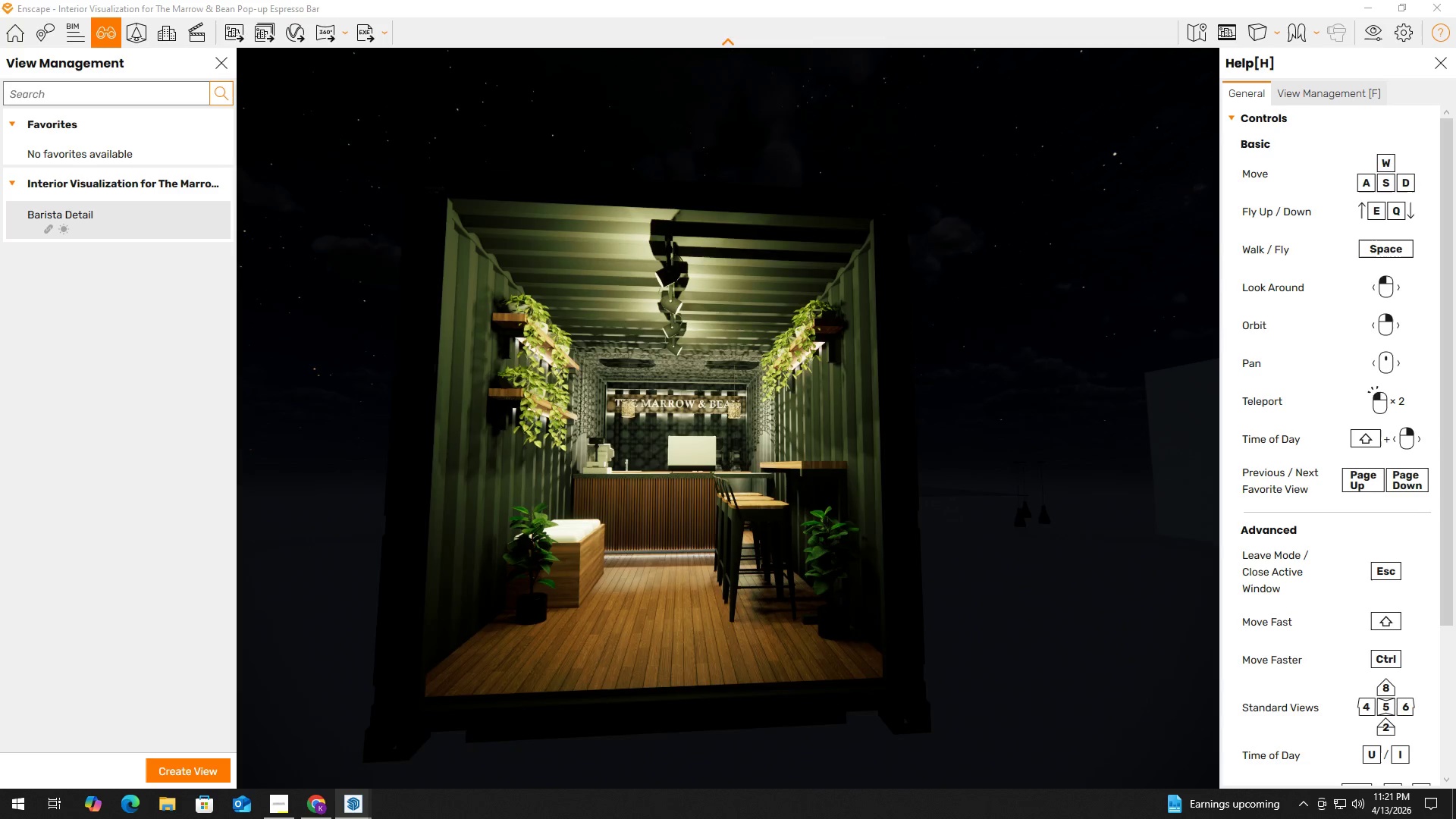 
hold_key(key=A, duration=0.41)
 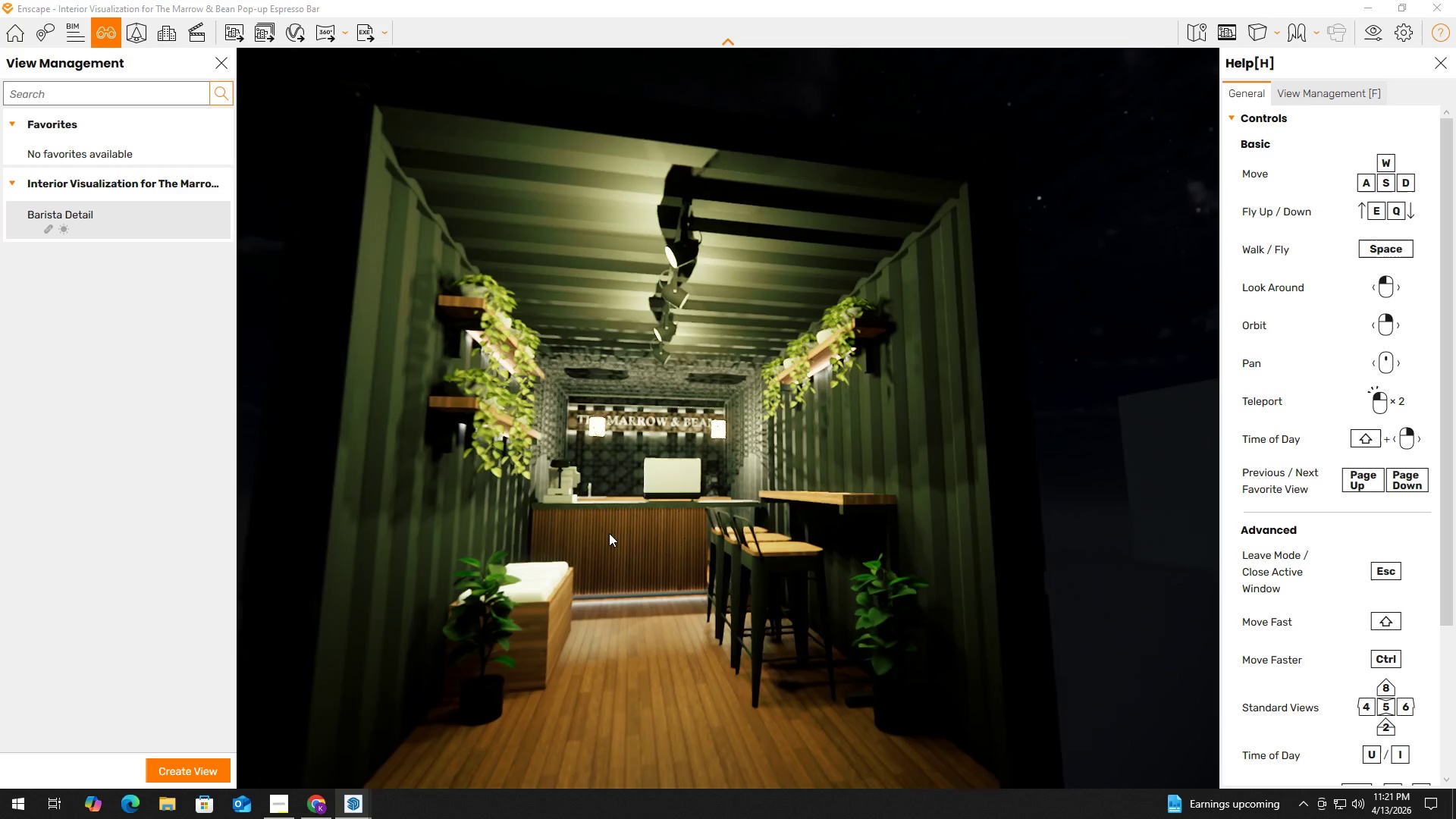 
hold_key(key=W, duration=1.14)
 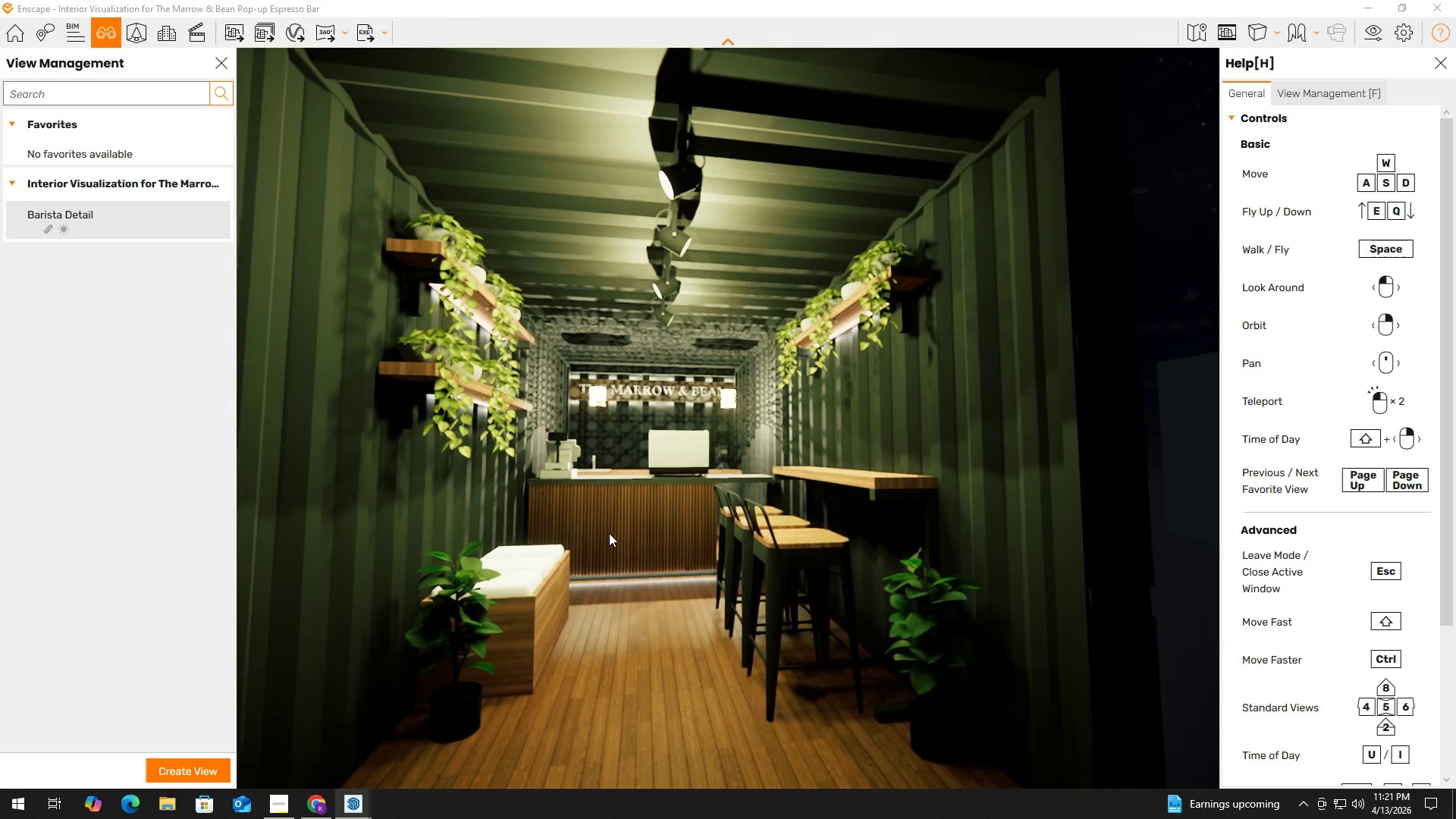 
hold_key(key=W, duration=0.33)
 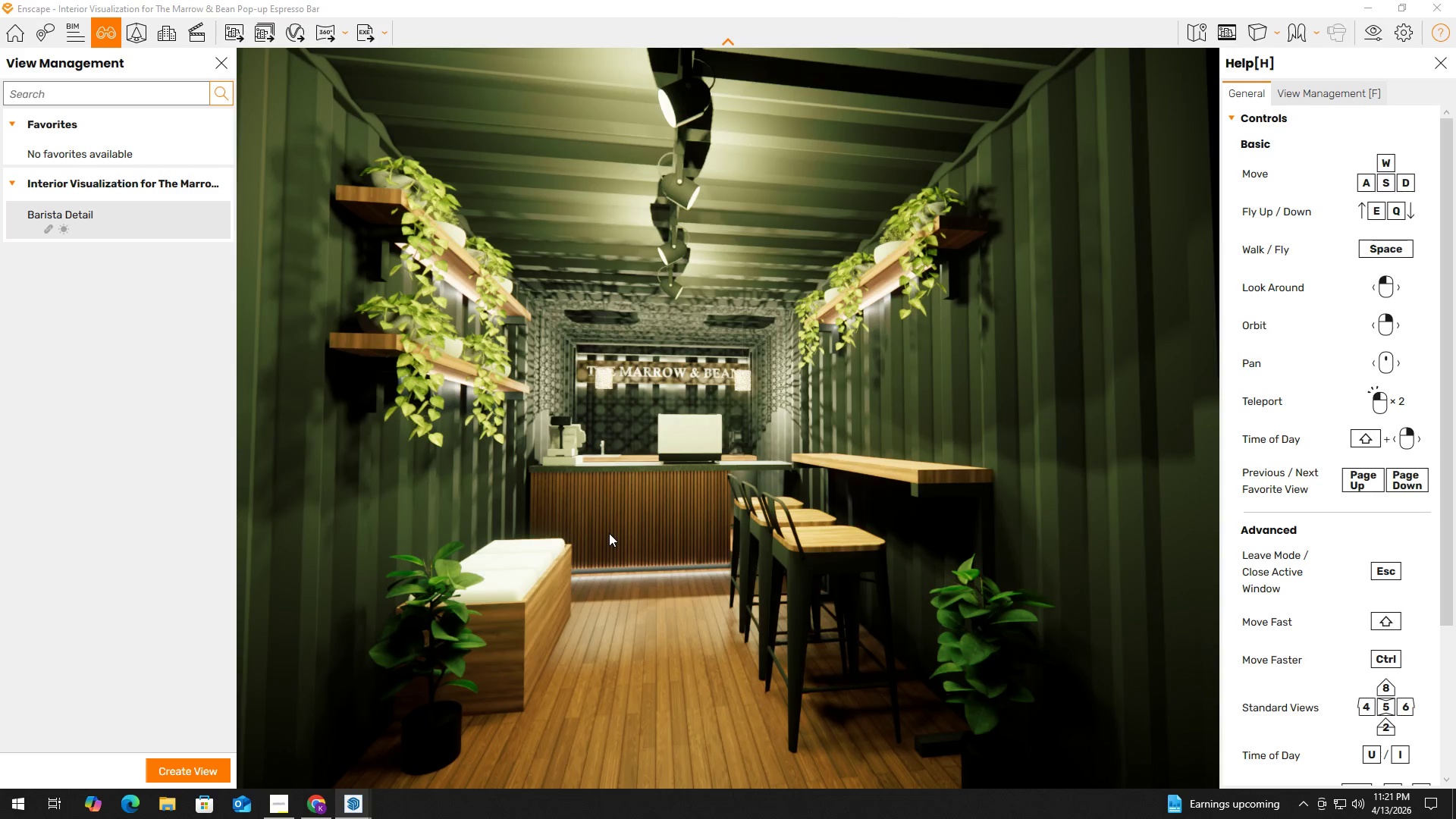 
type(qaw)
 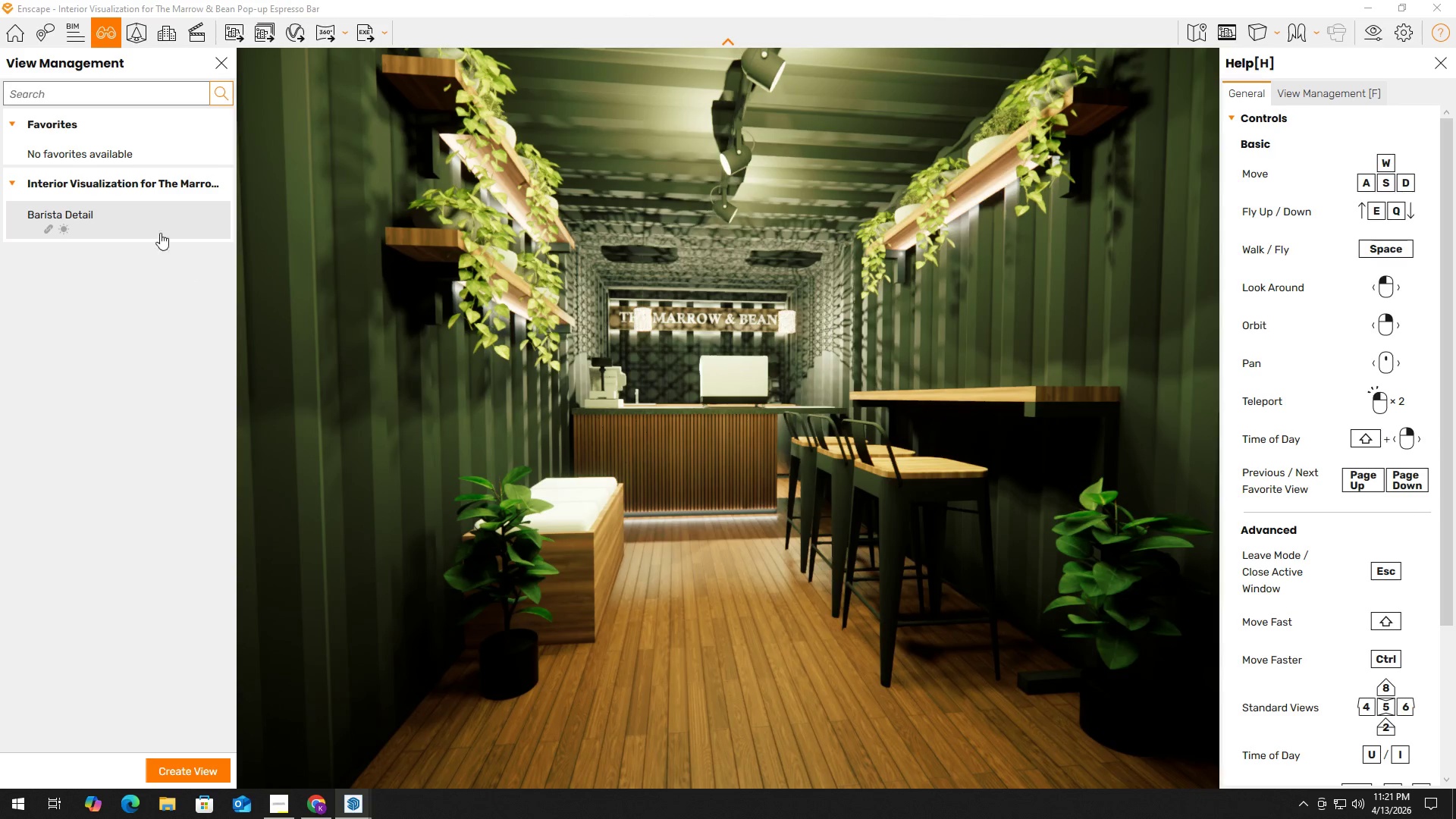 
left_click([148, 217])
 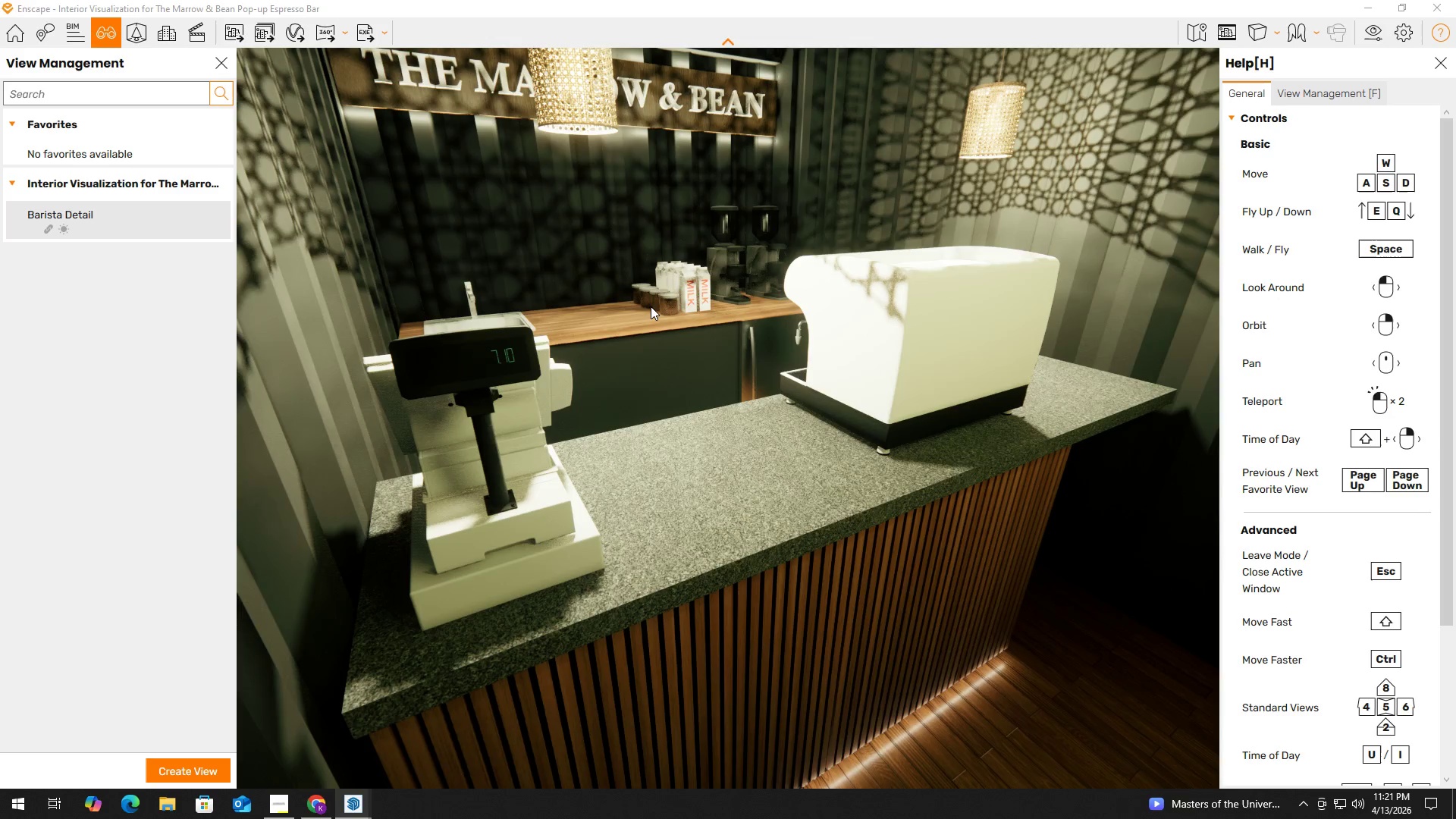 
wait(7.89)
 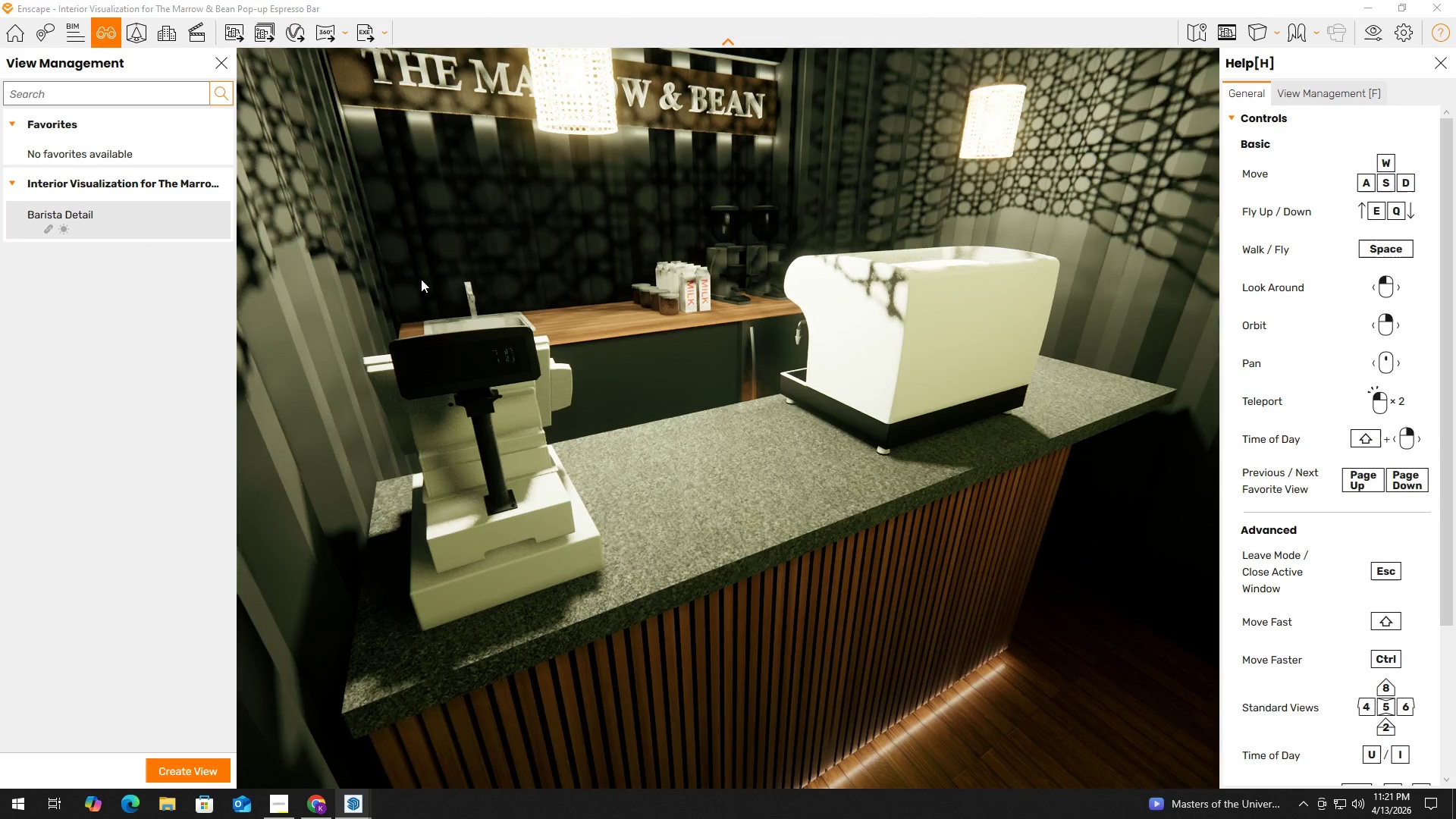 
key(Alt+Tab)
 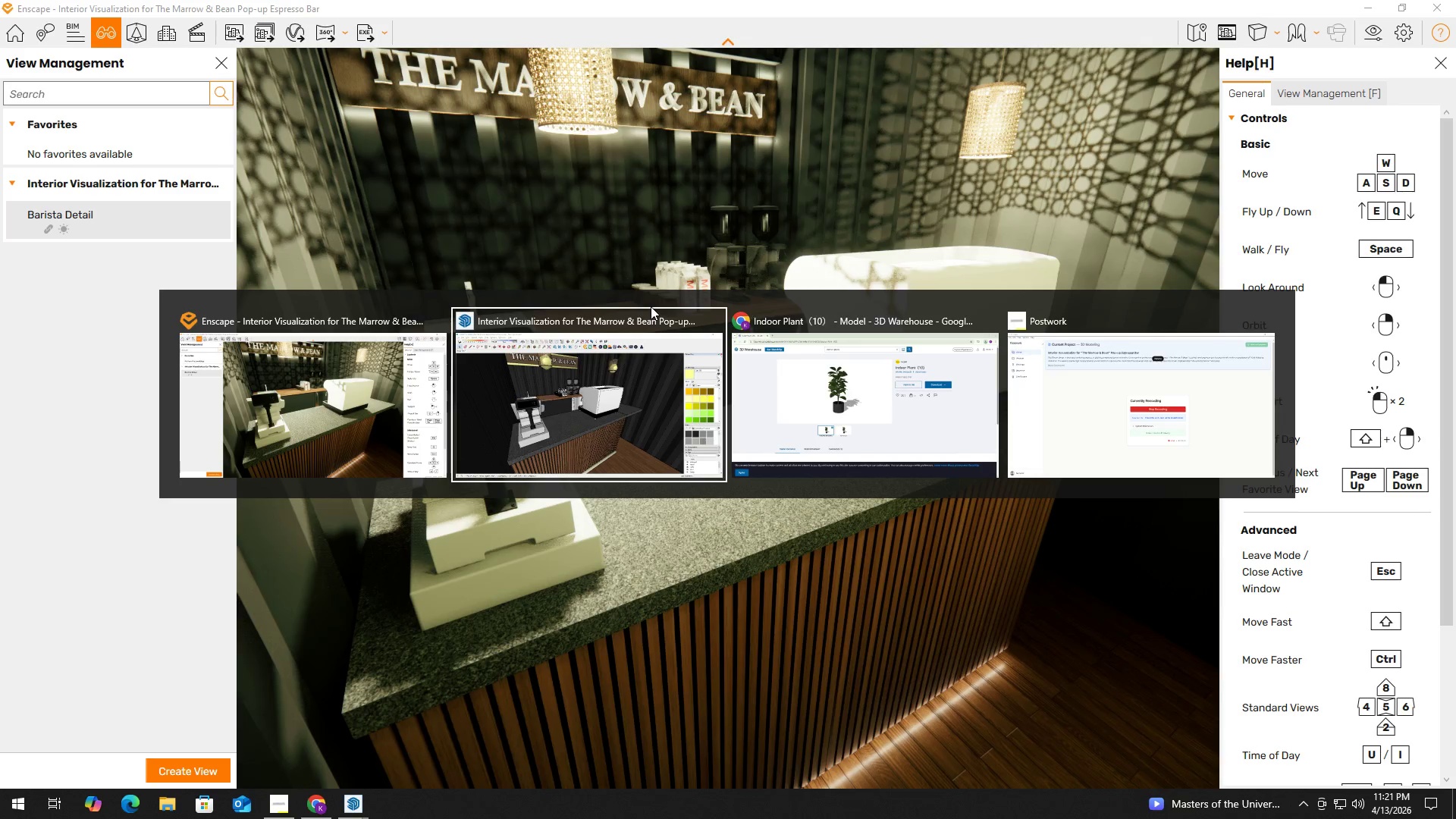 
key(Alt+Tab)
 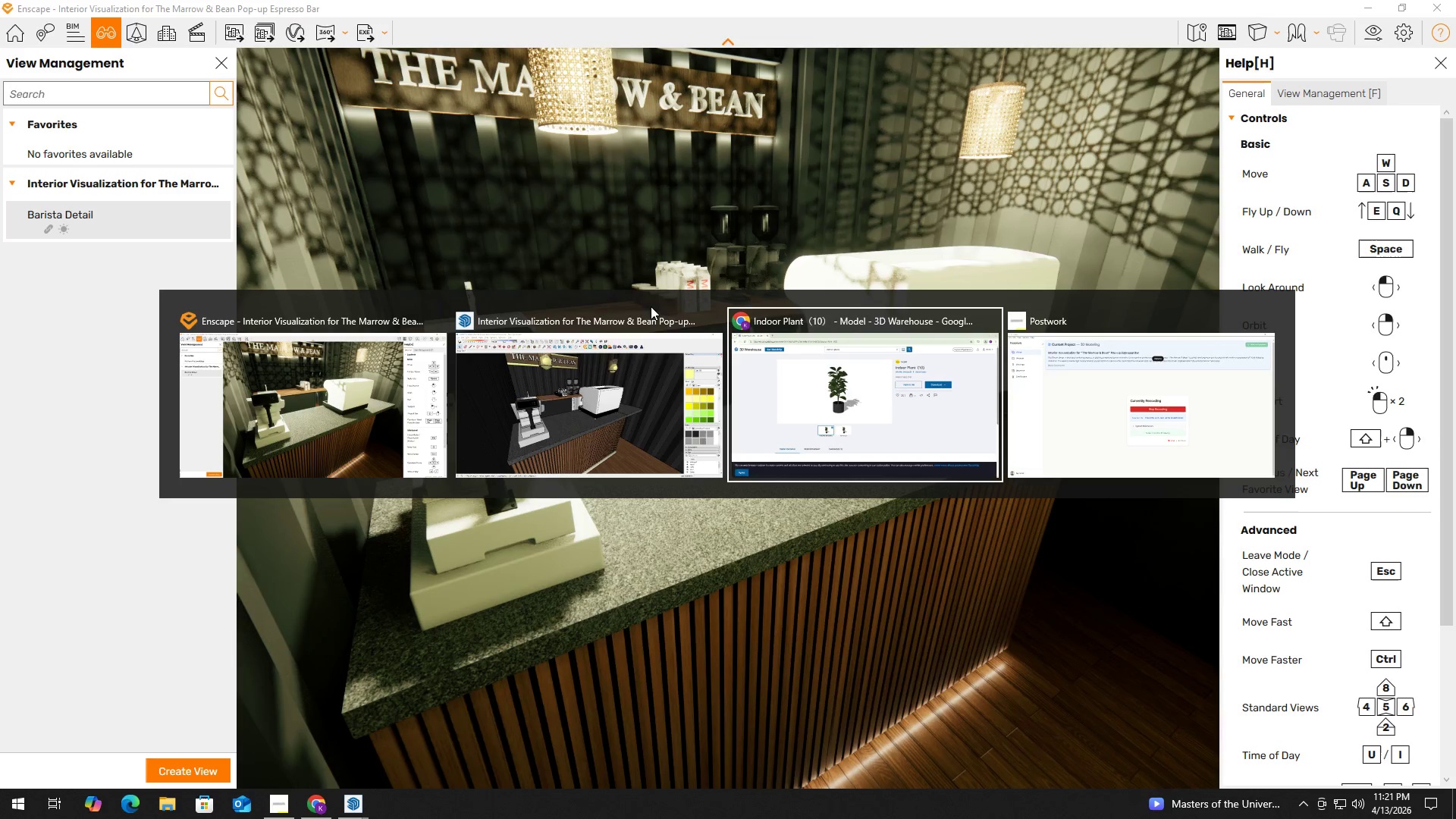 
key(Alt+Tab)